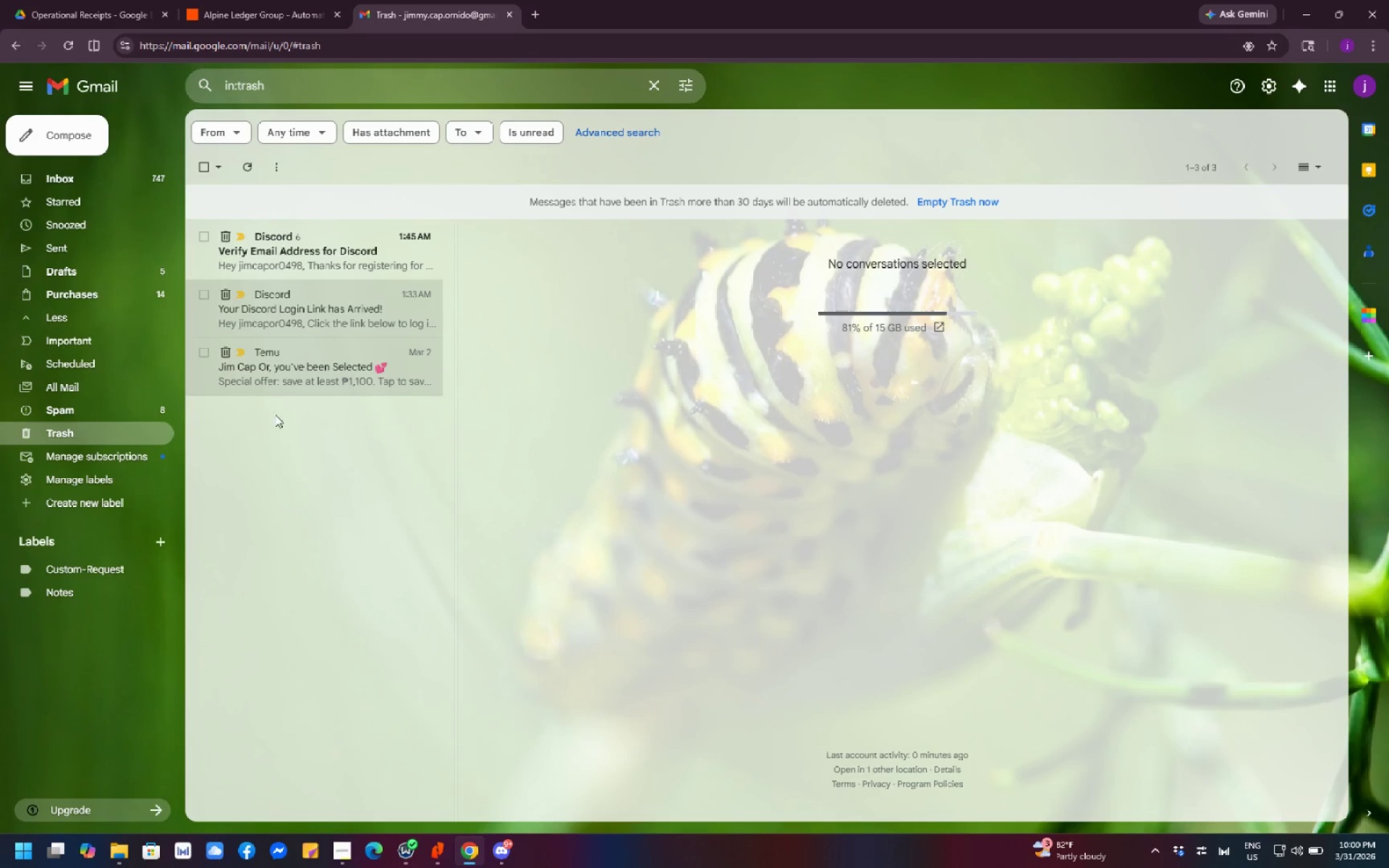 
left_click([776, 412])
 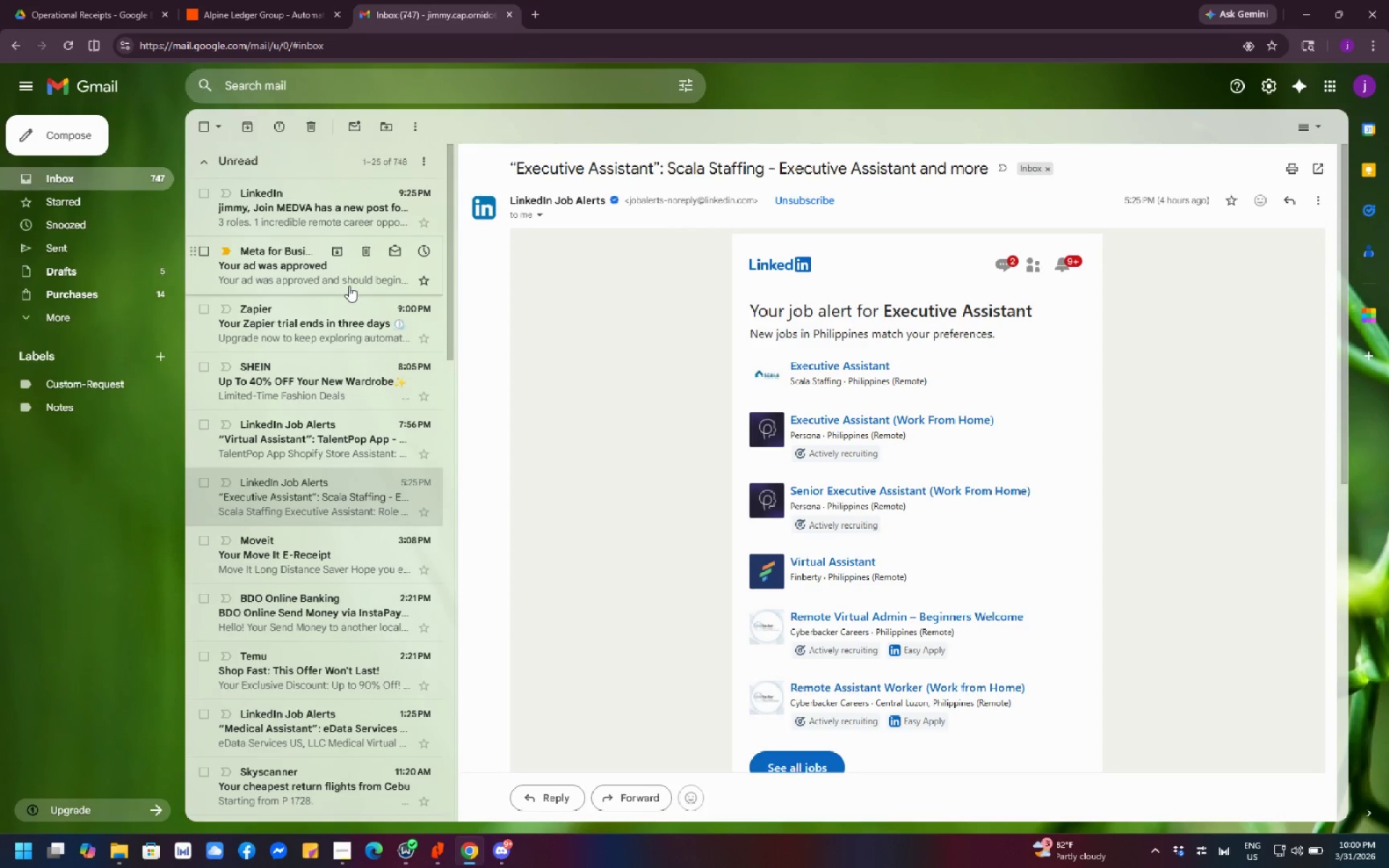 
wait(7.31)
 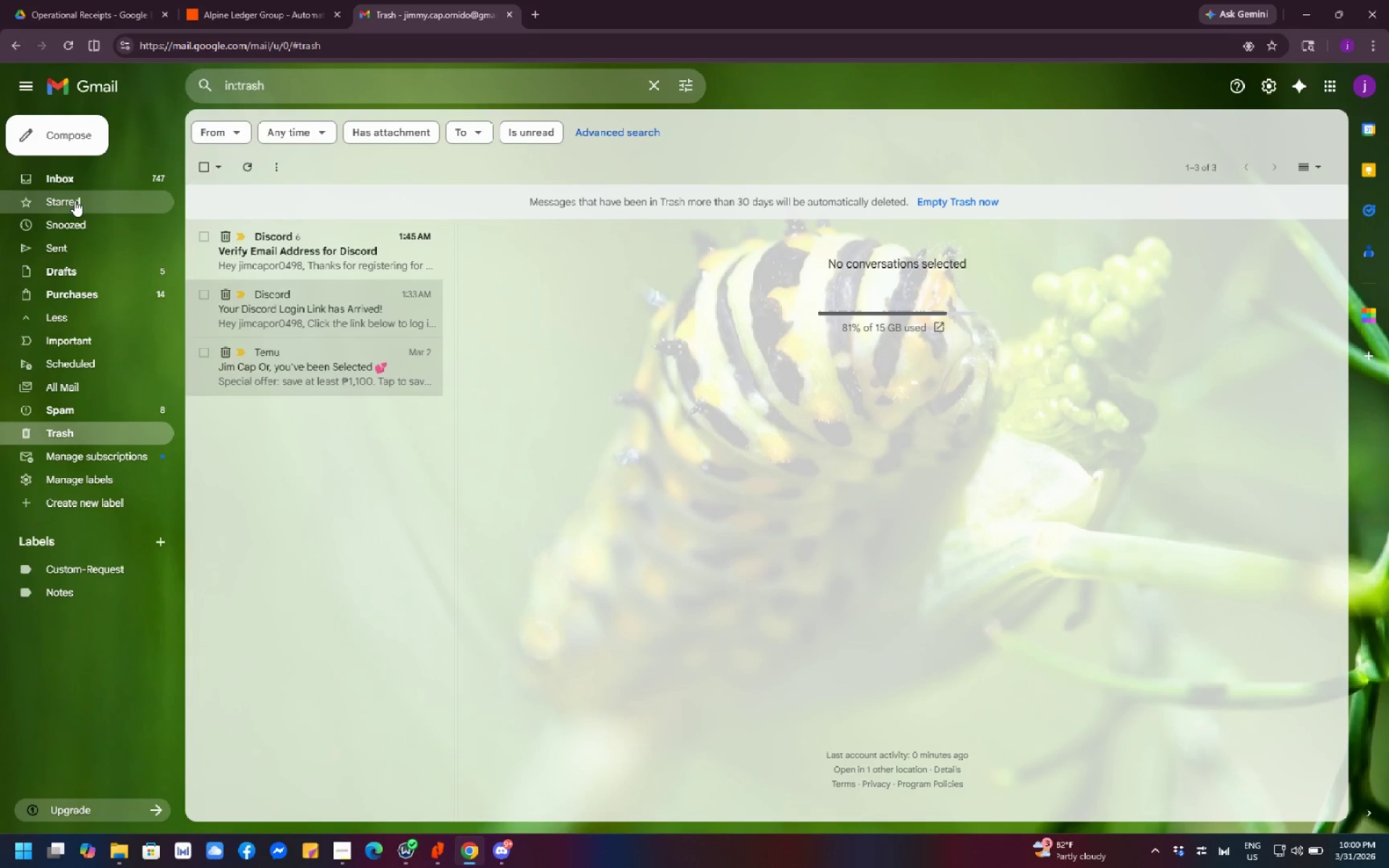 
scroll: coordinate [370, 422], scroll_direction: down, amount: 5.0
 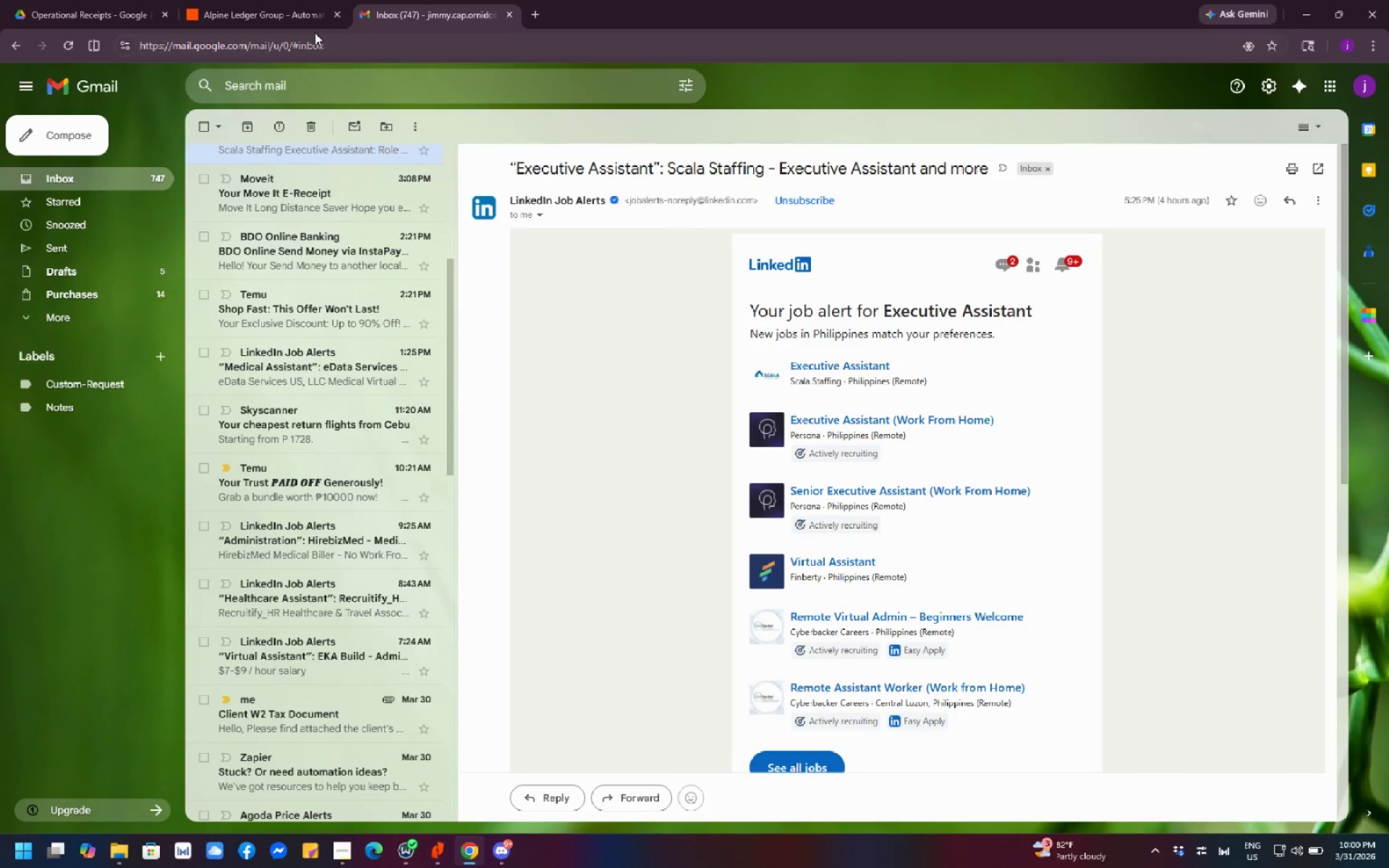 
left_click([279, 8])
 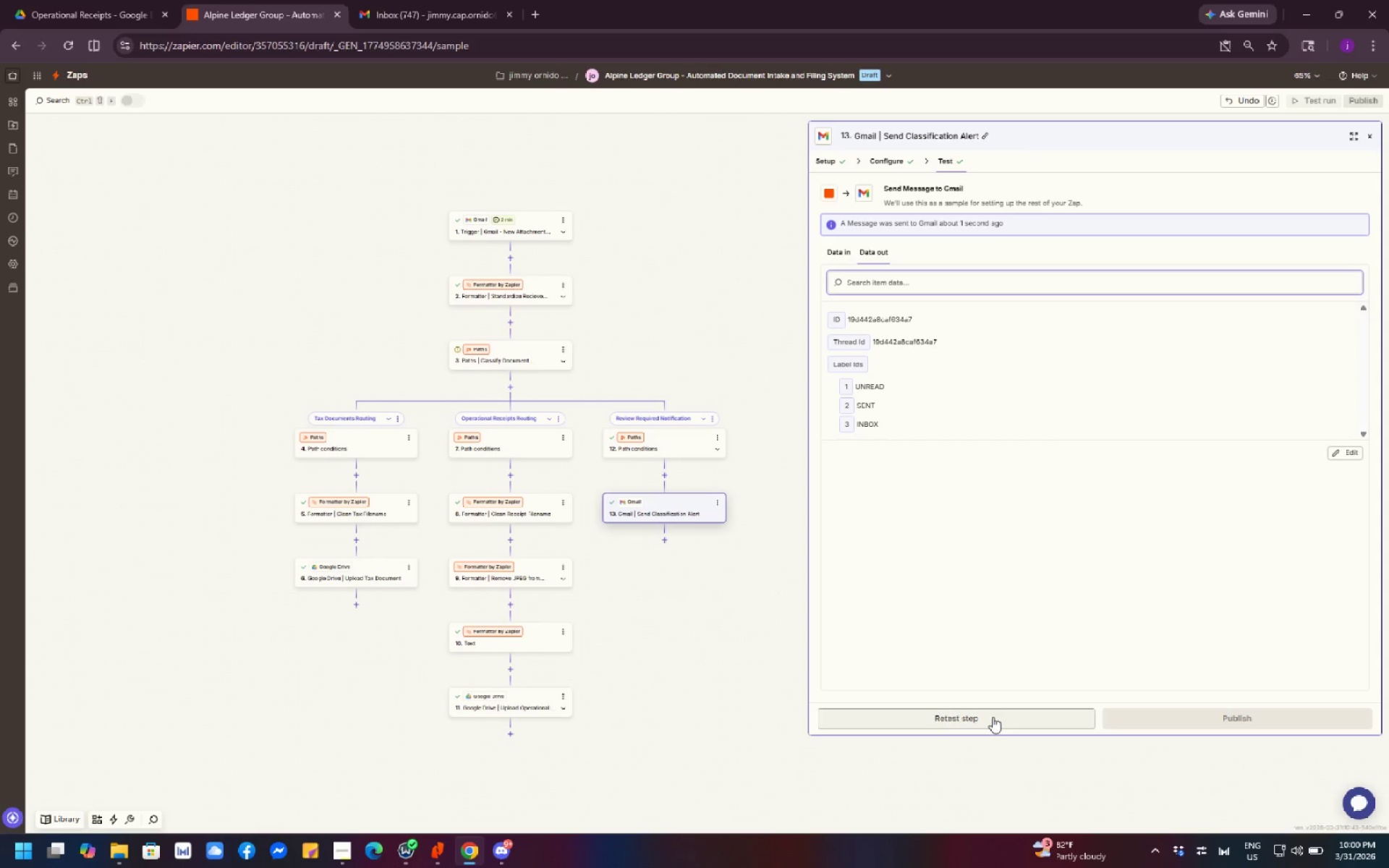 
left_click([993, 717])
 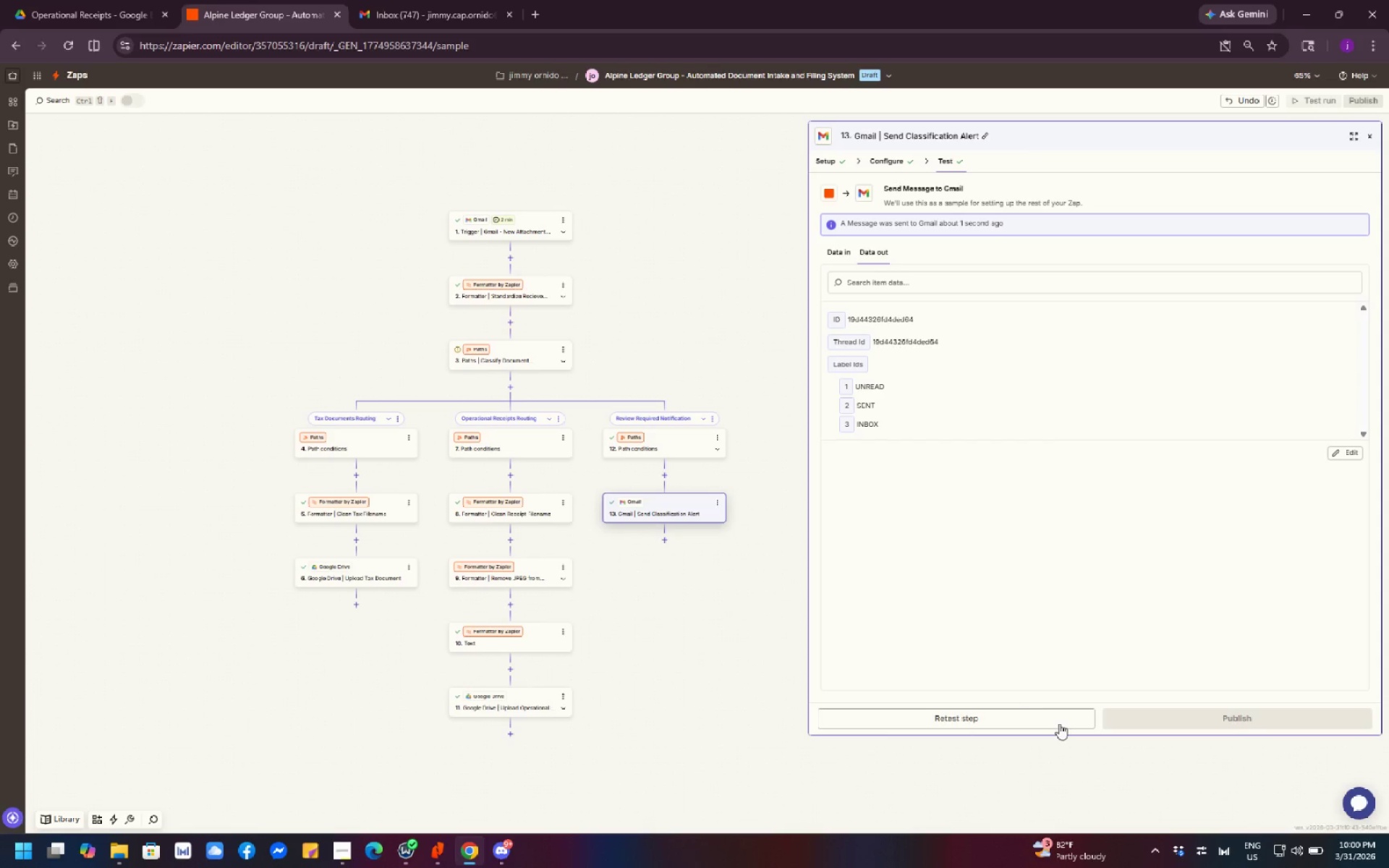 
wait(6.03)
 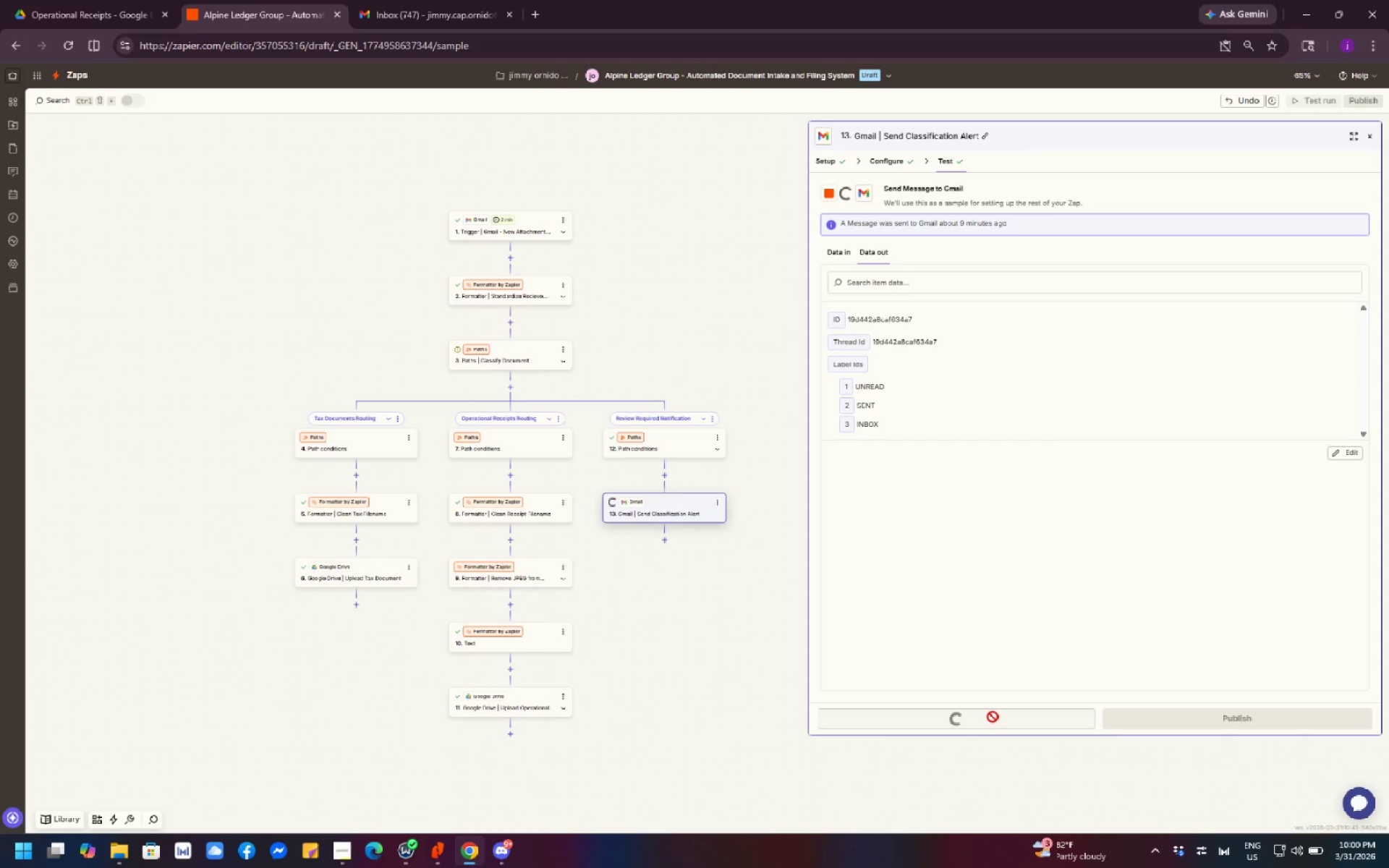 
left_click([415, 19])
 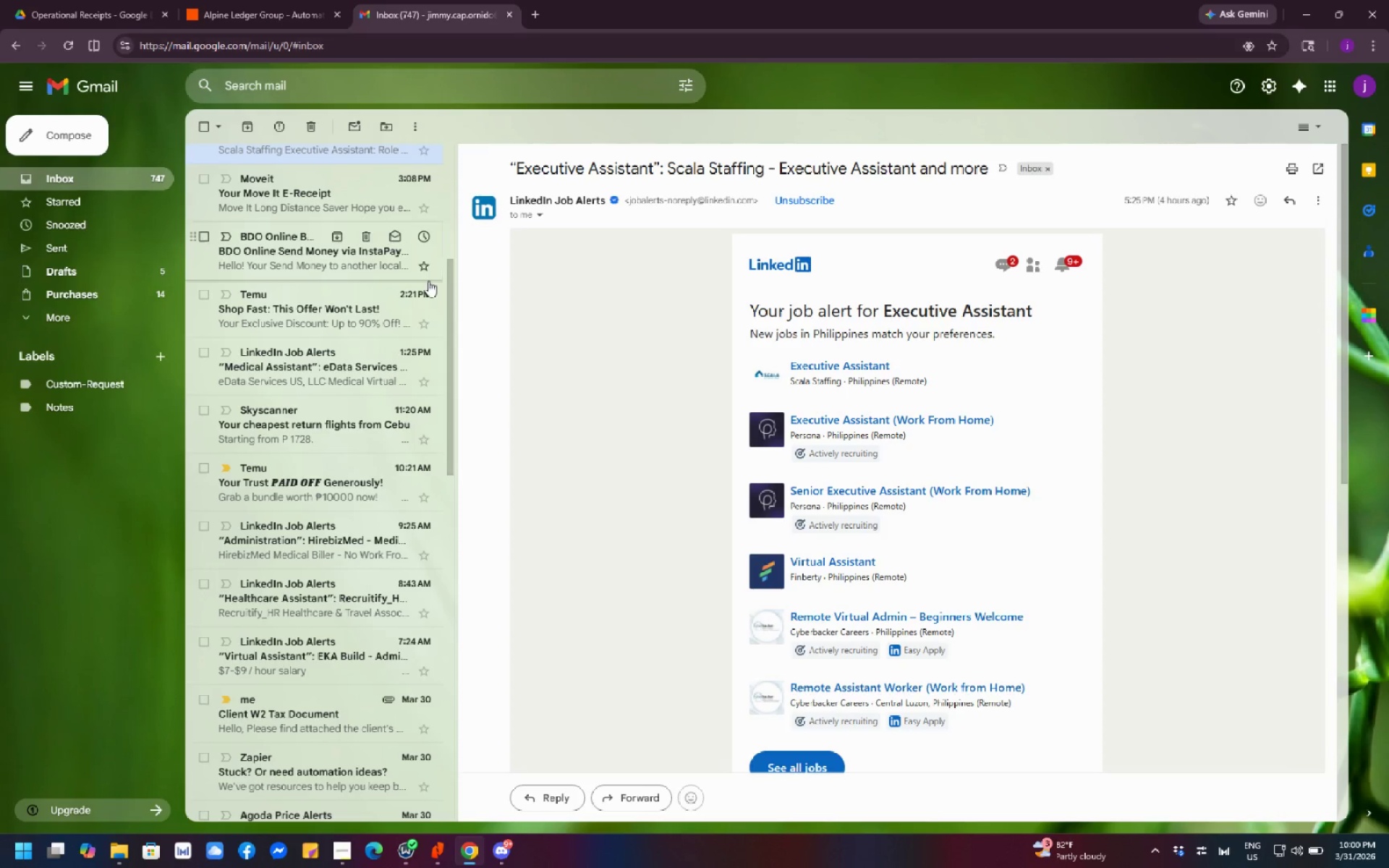 
scroll: coordinate [558, 377], scroll_direction: up, amount: 22.0
 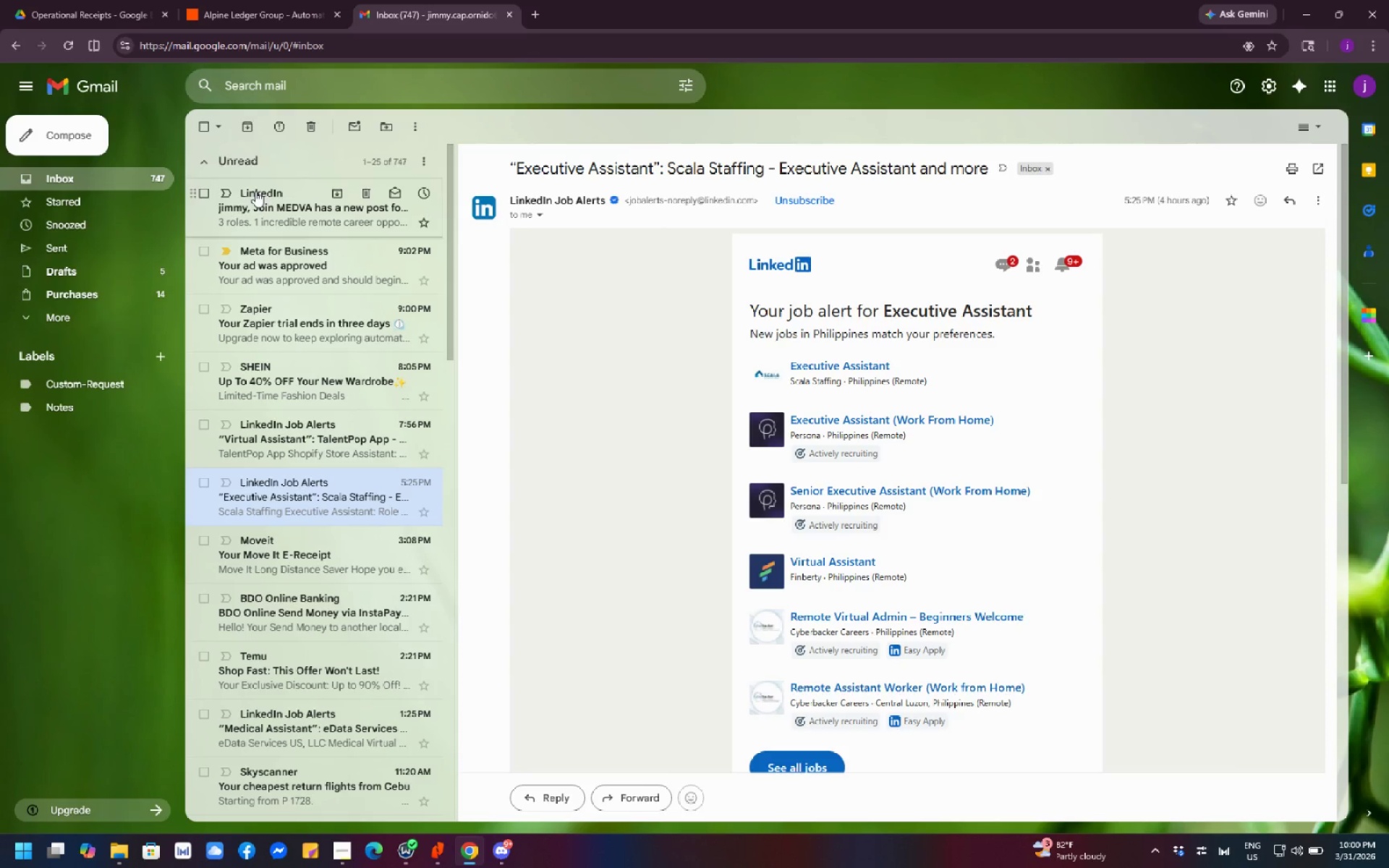 
left_click([72, 44])
 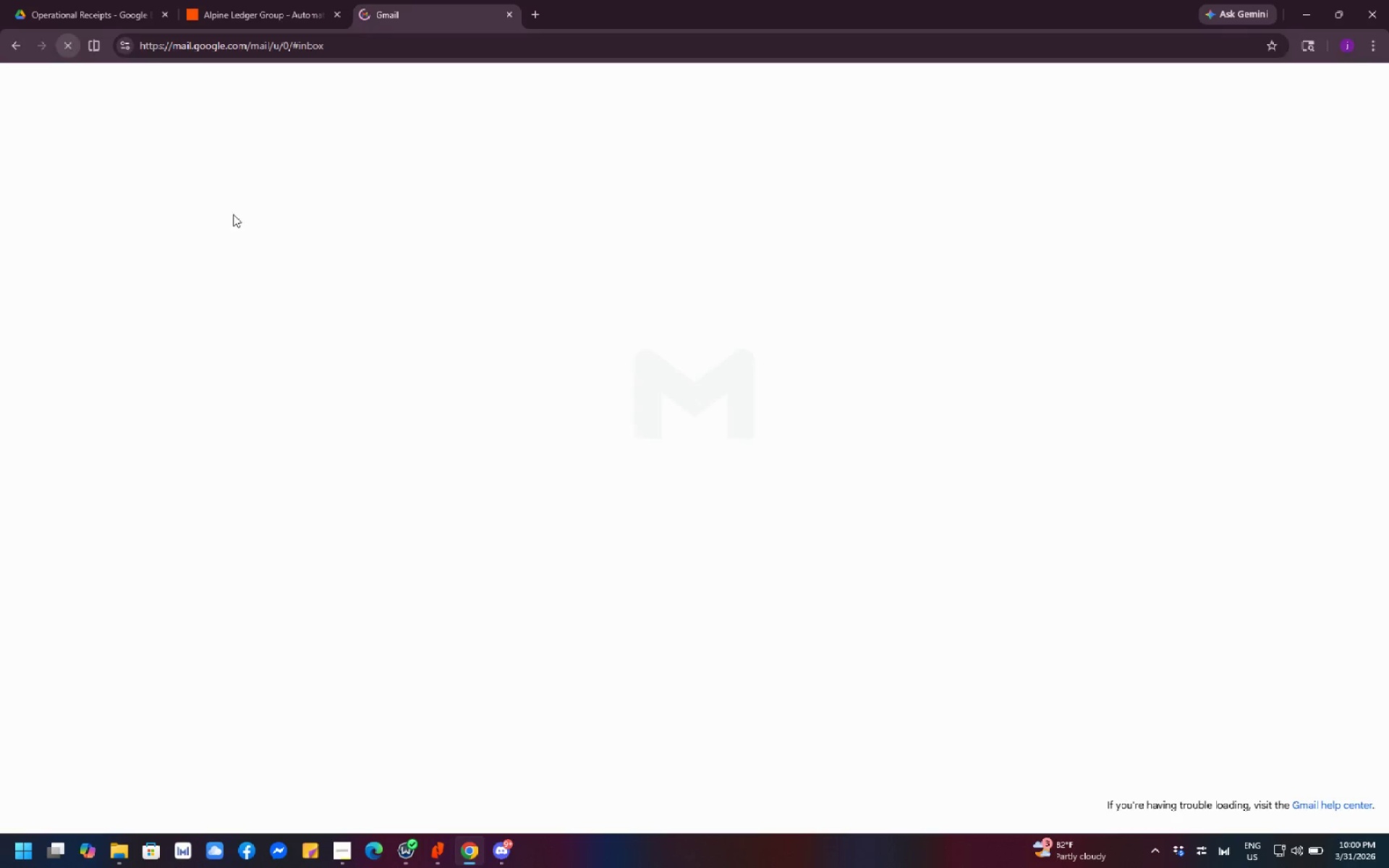 
mouse_move([334, 310])
 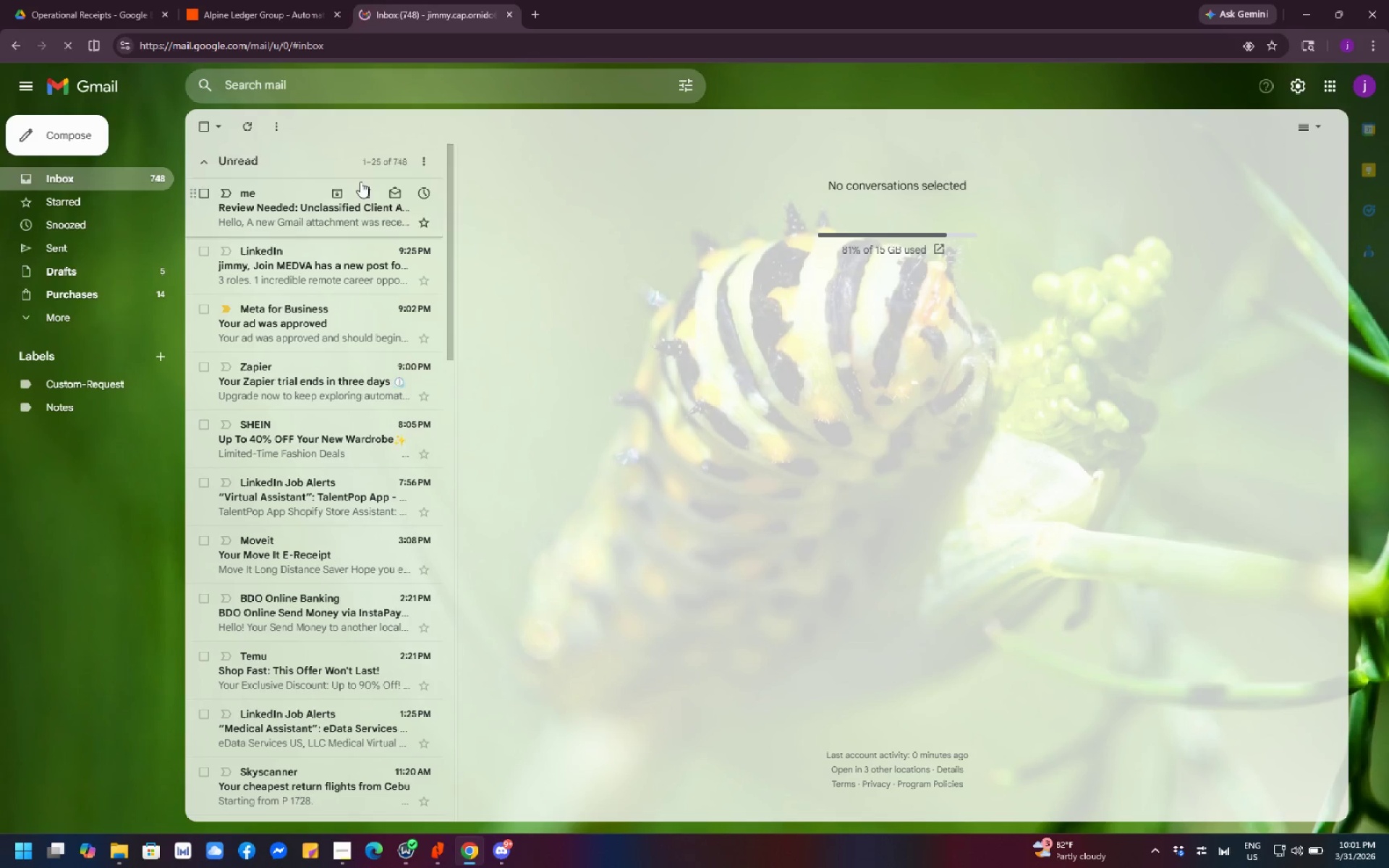 
left_click([317, 200])
 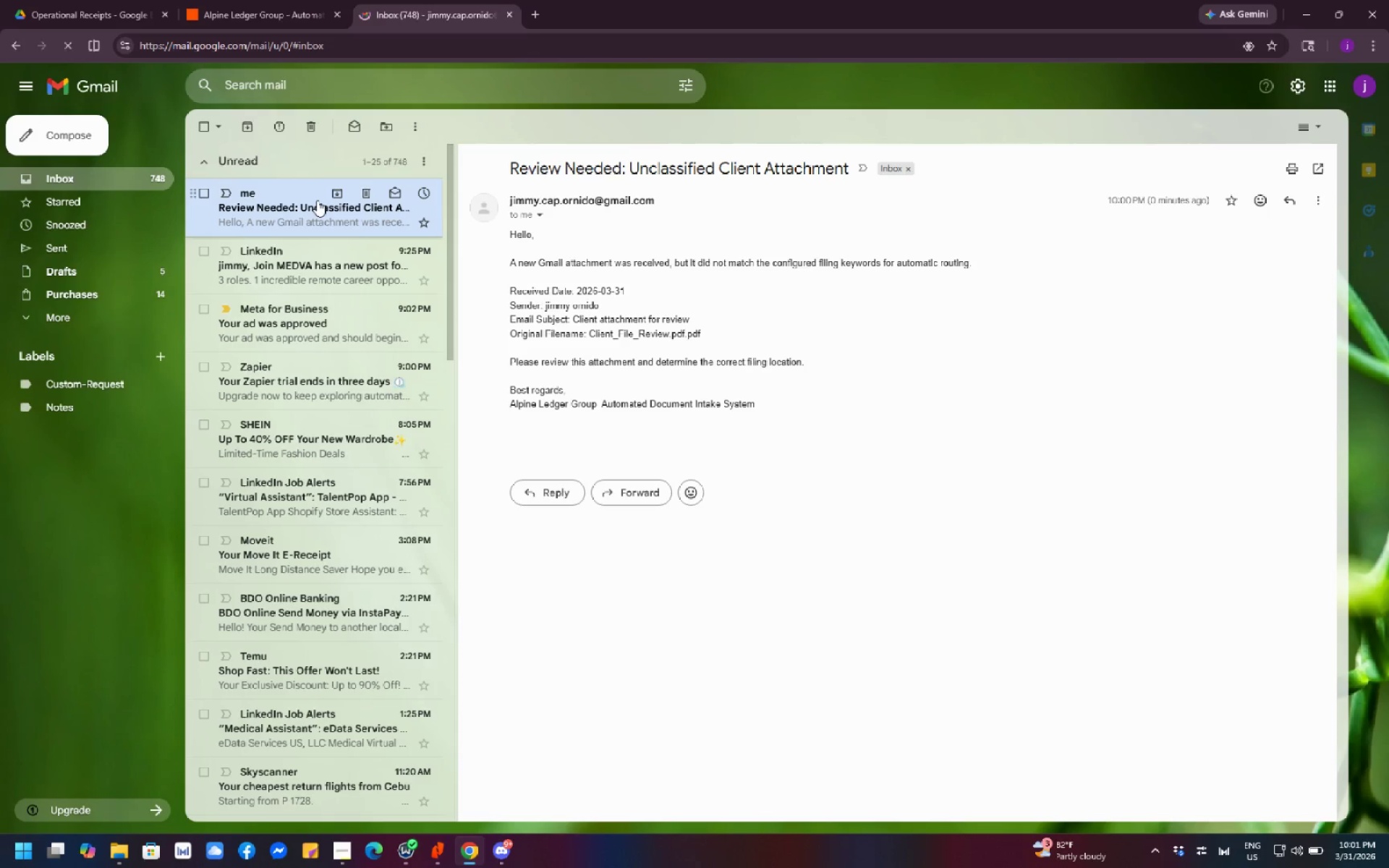 
key(PrintScreen)
 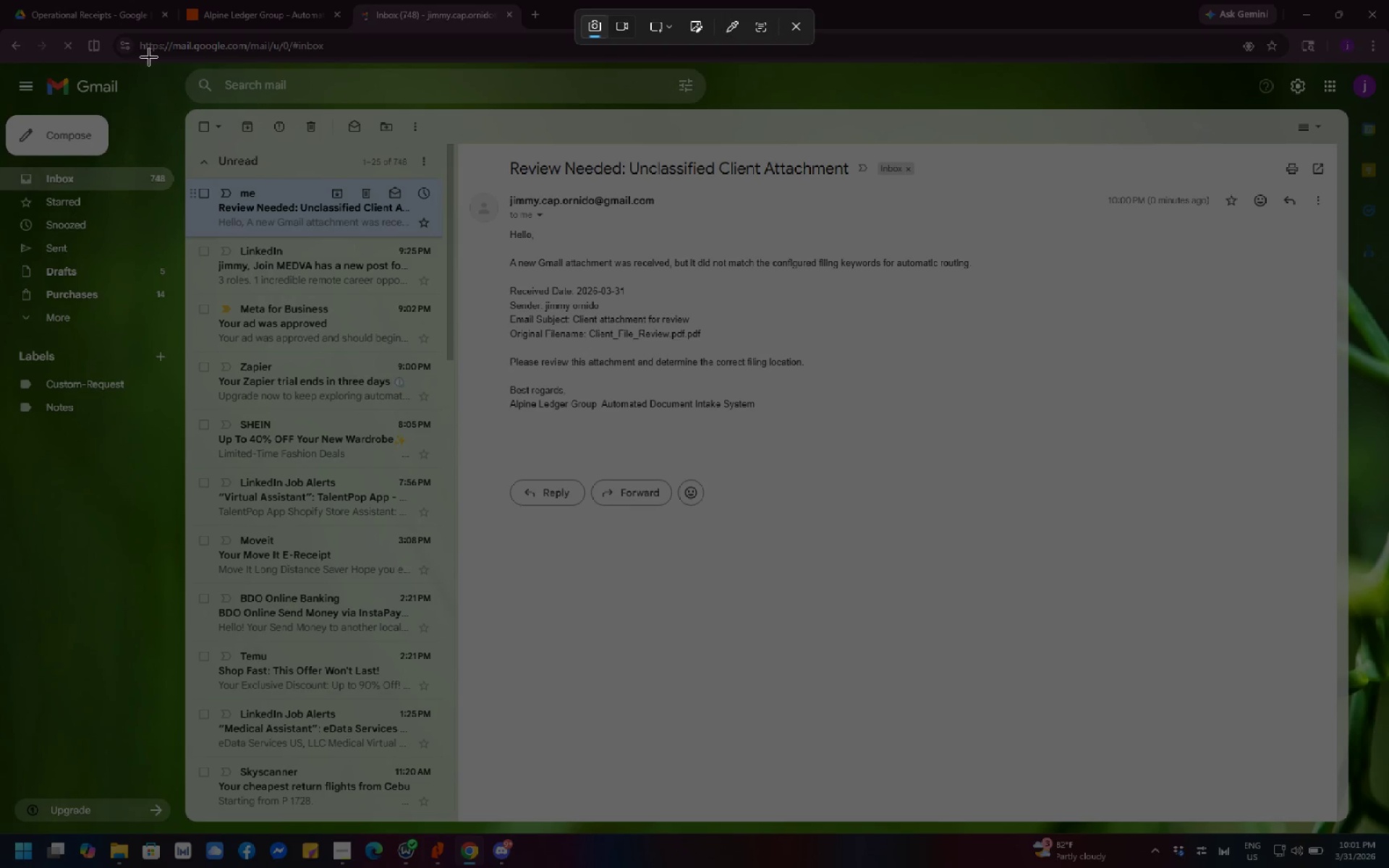 
left_click_drag(start_coordinate=[32, 4], to_coordinate=[1388, 867])
 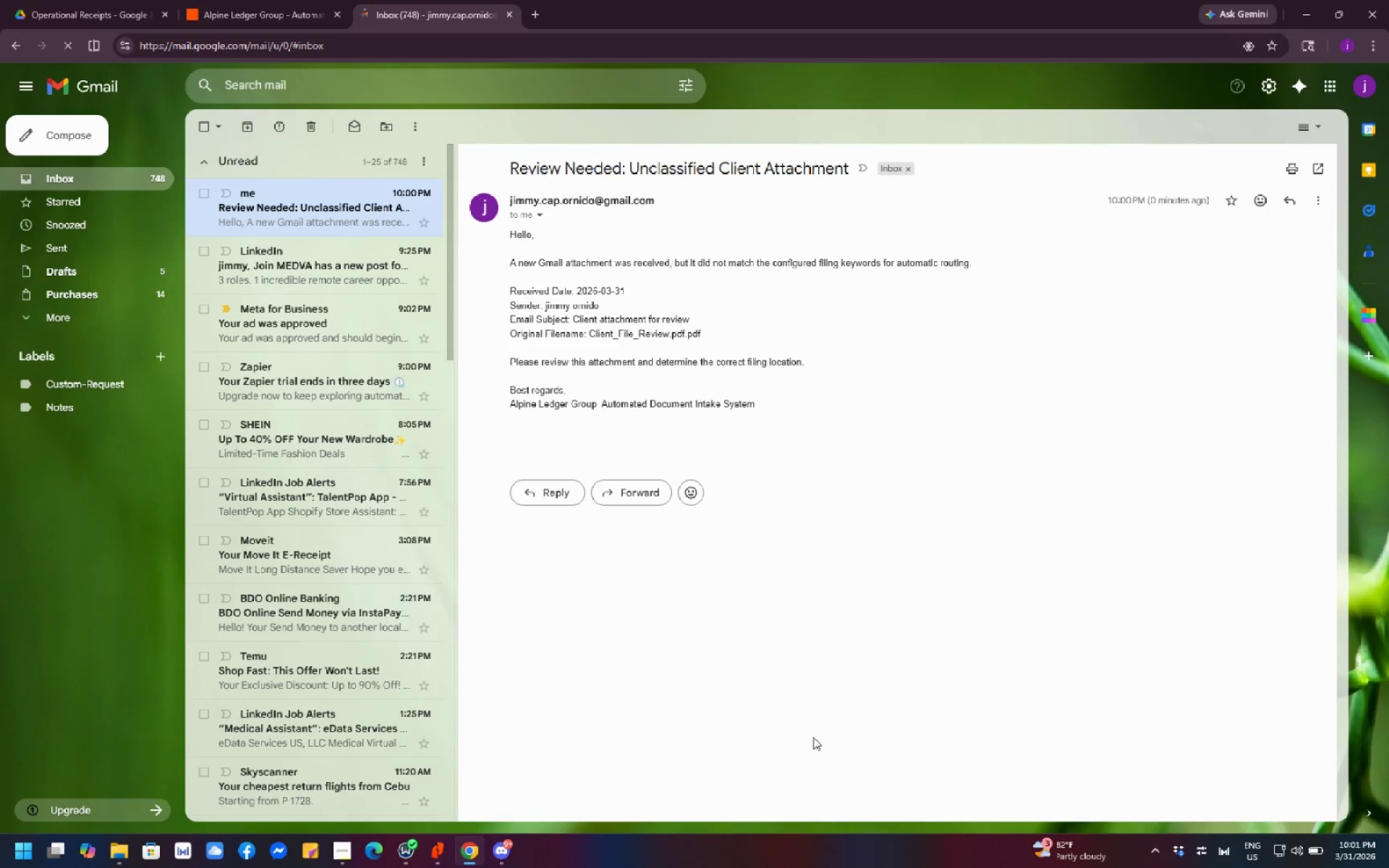 
wait(12.16)
 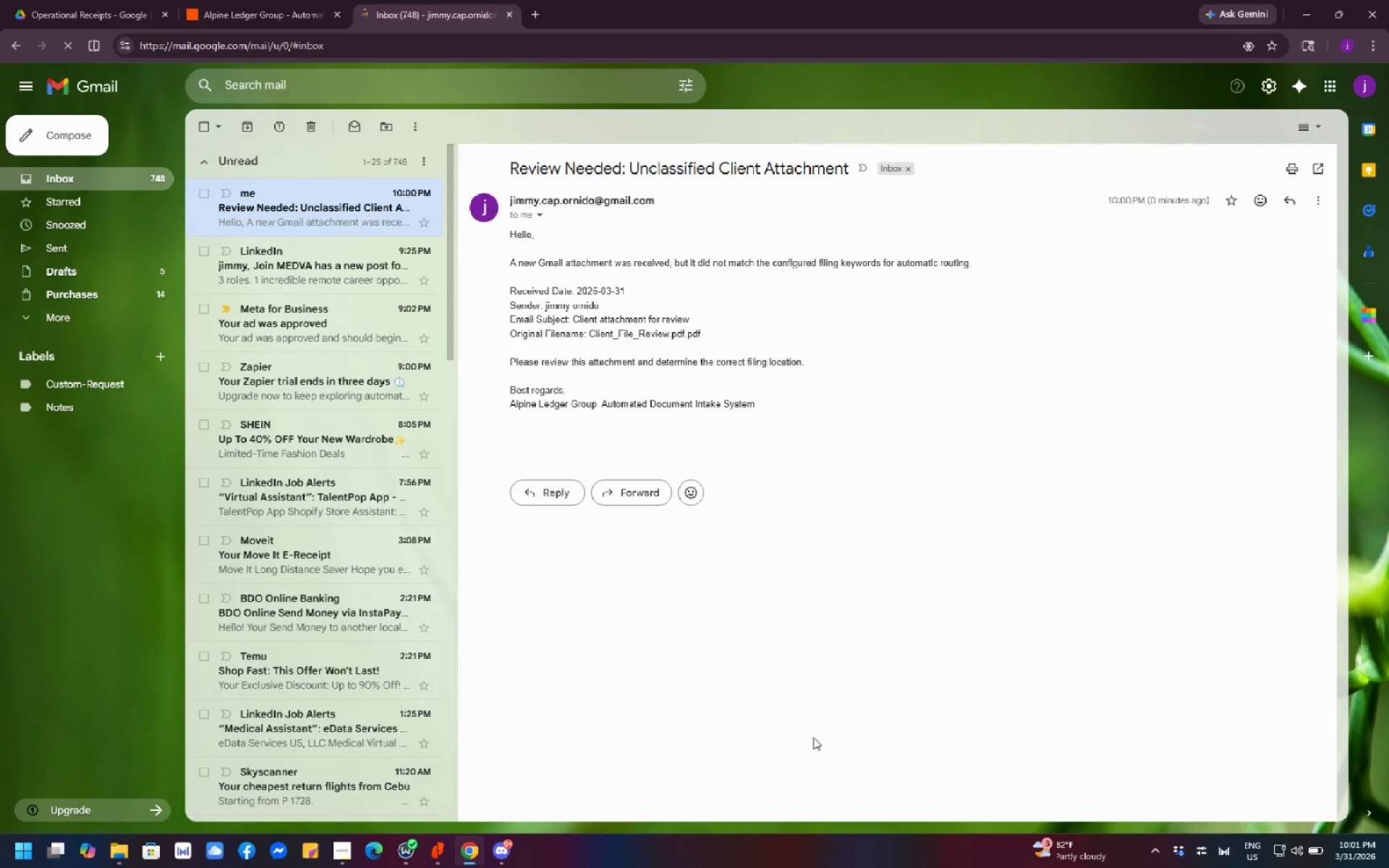 
scroll: coordinate [813, 737], scroll_direction: down, amount: 3.0
 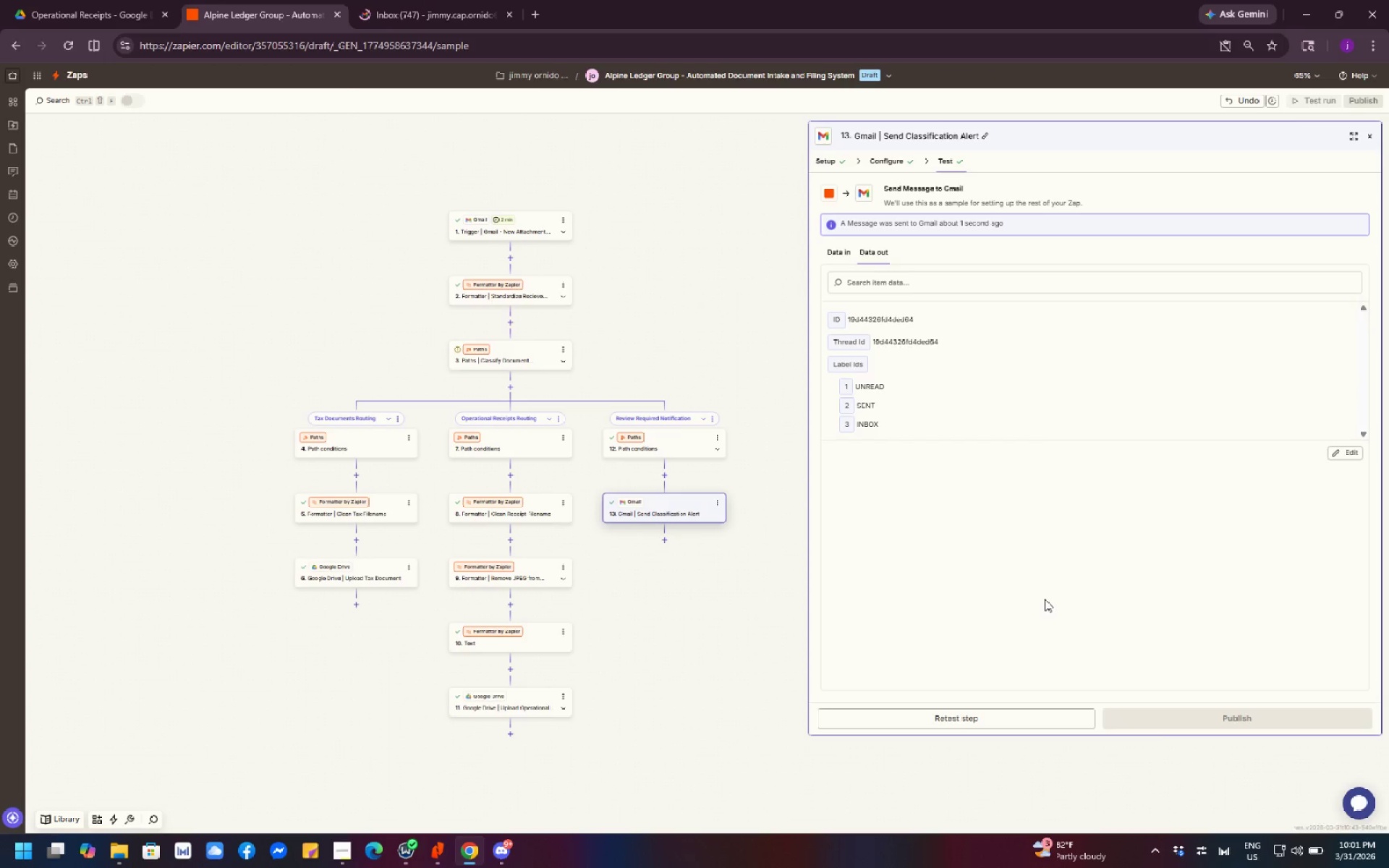 
wait(7.25)
 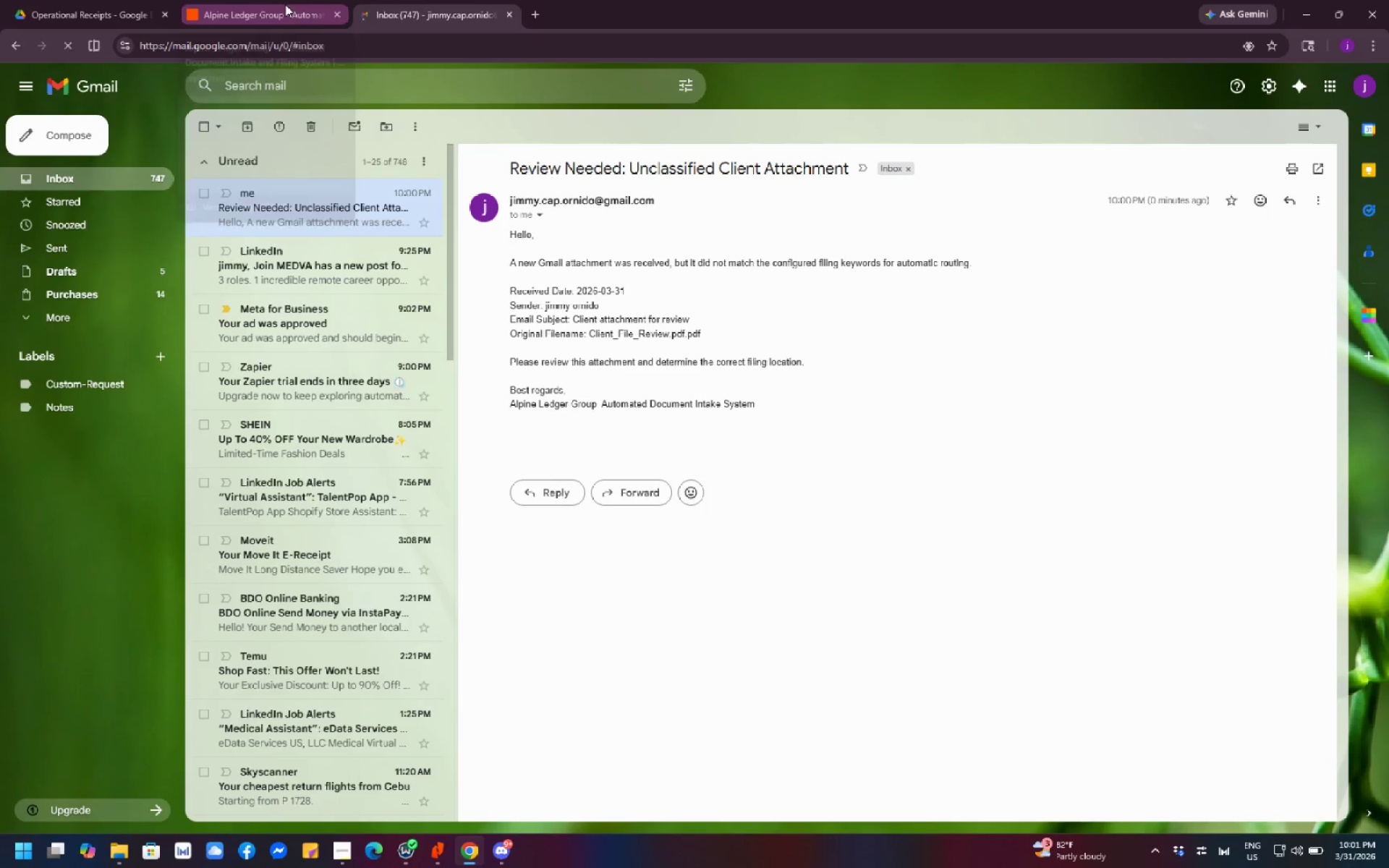 
left_click([715, 710])
 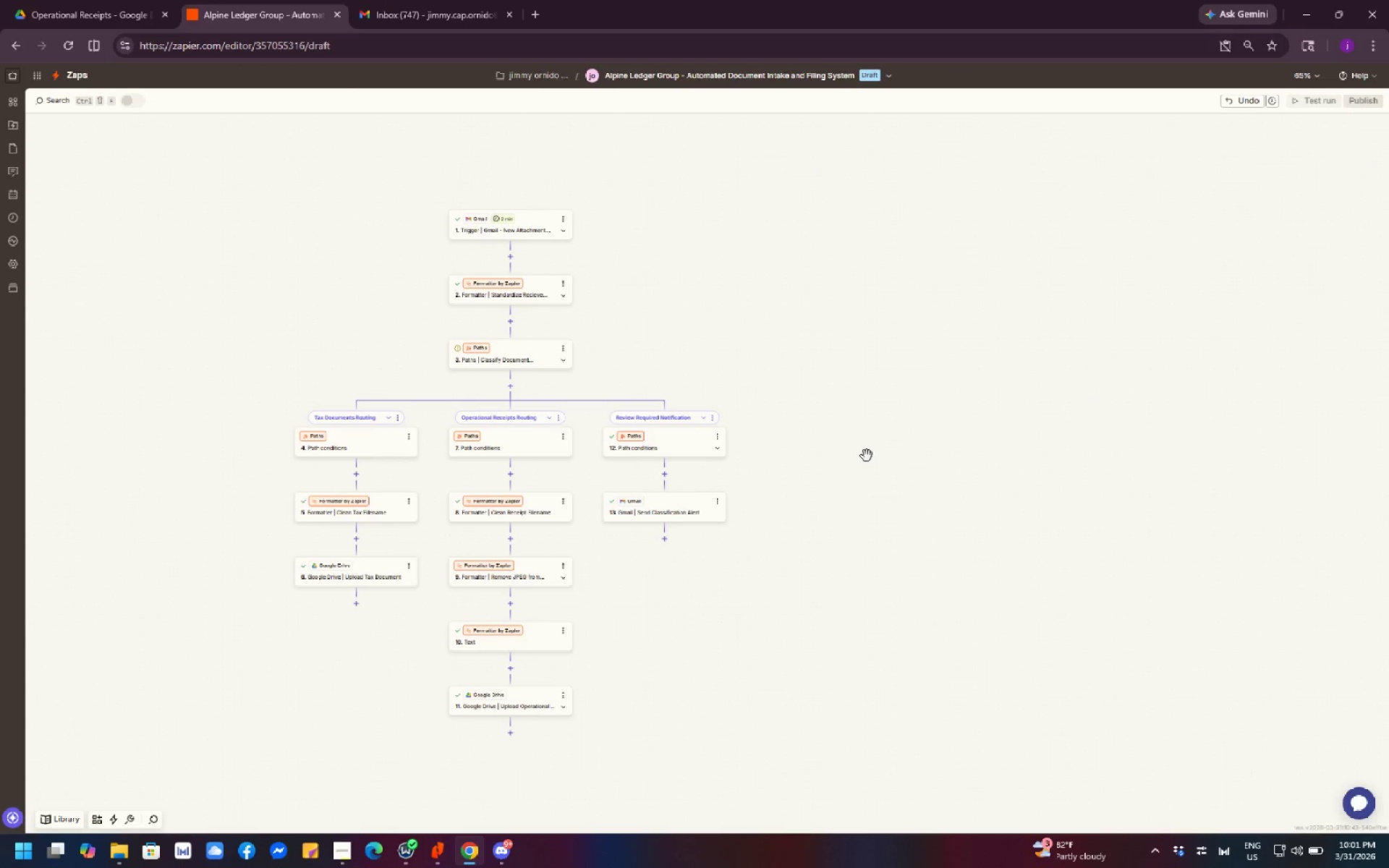 
left_click([675, 514])
 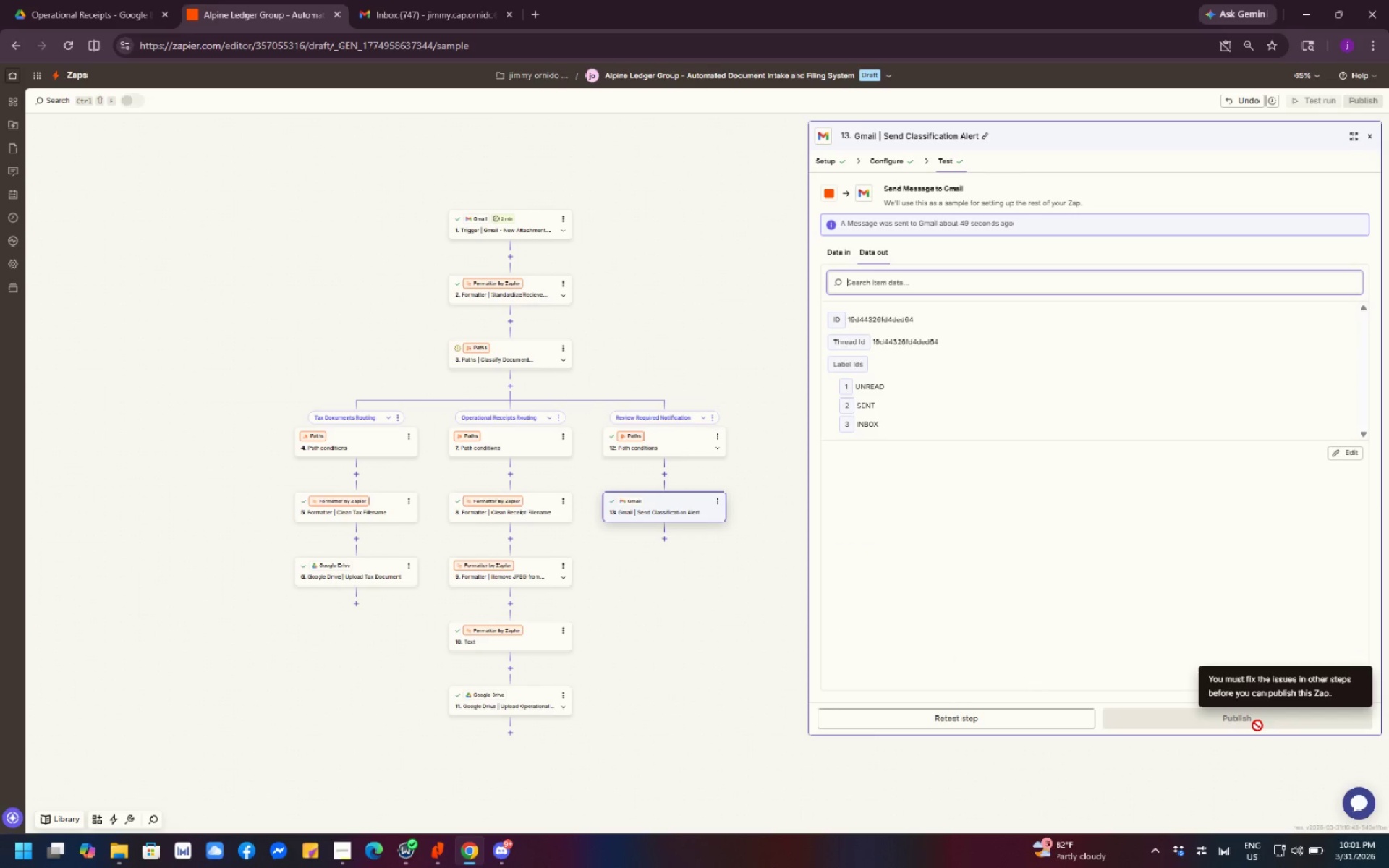 
wait(6.38)
 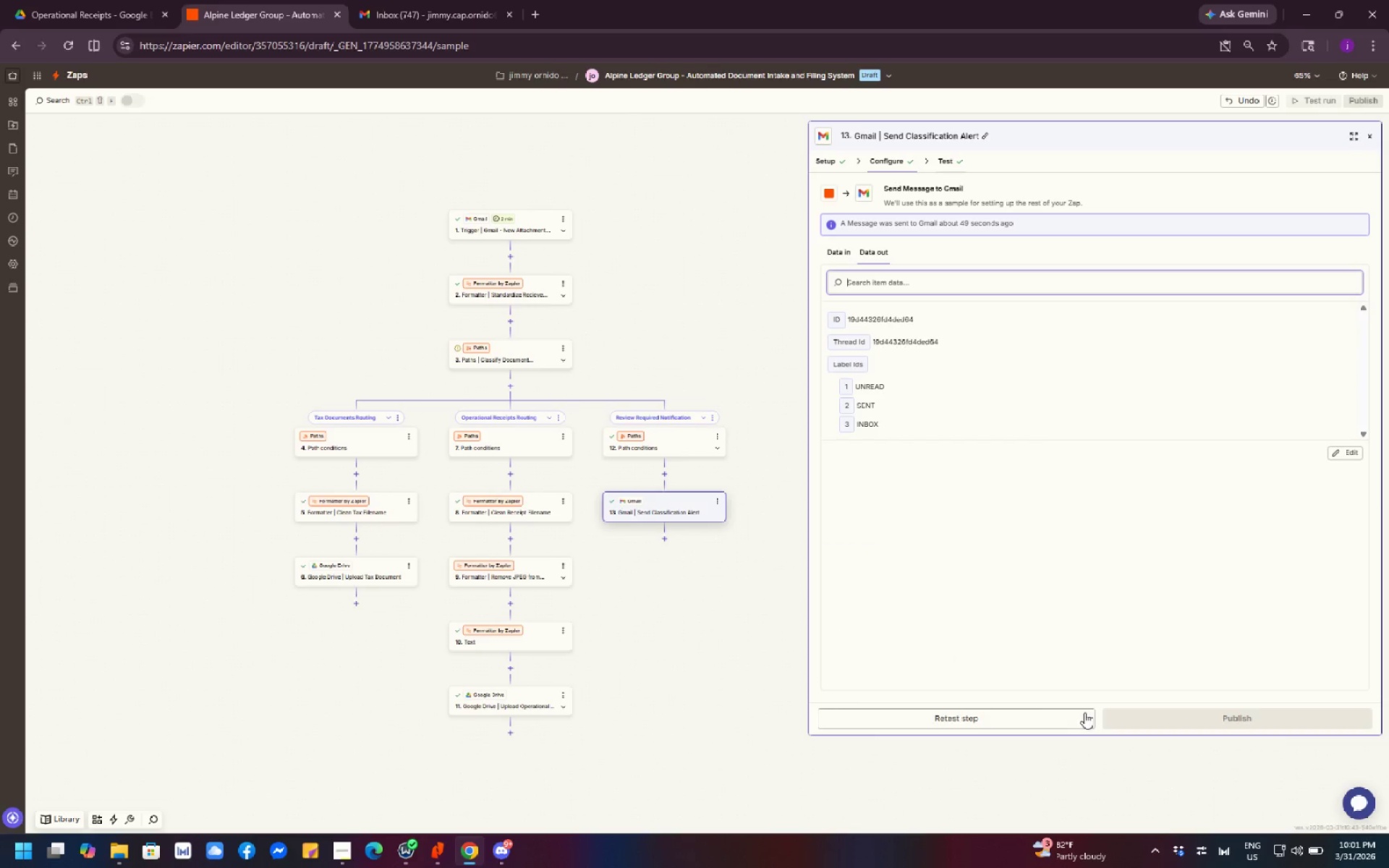 
left_click([512, 353])
 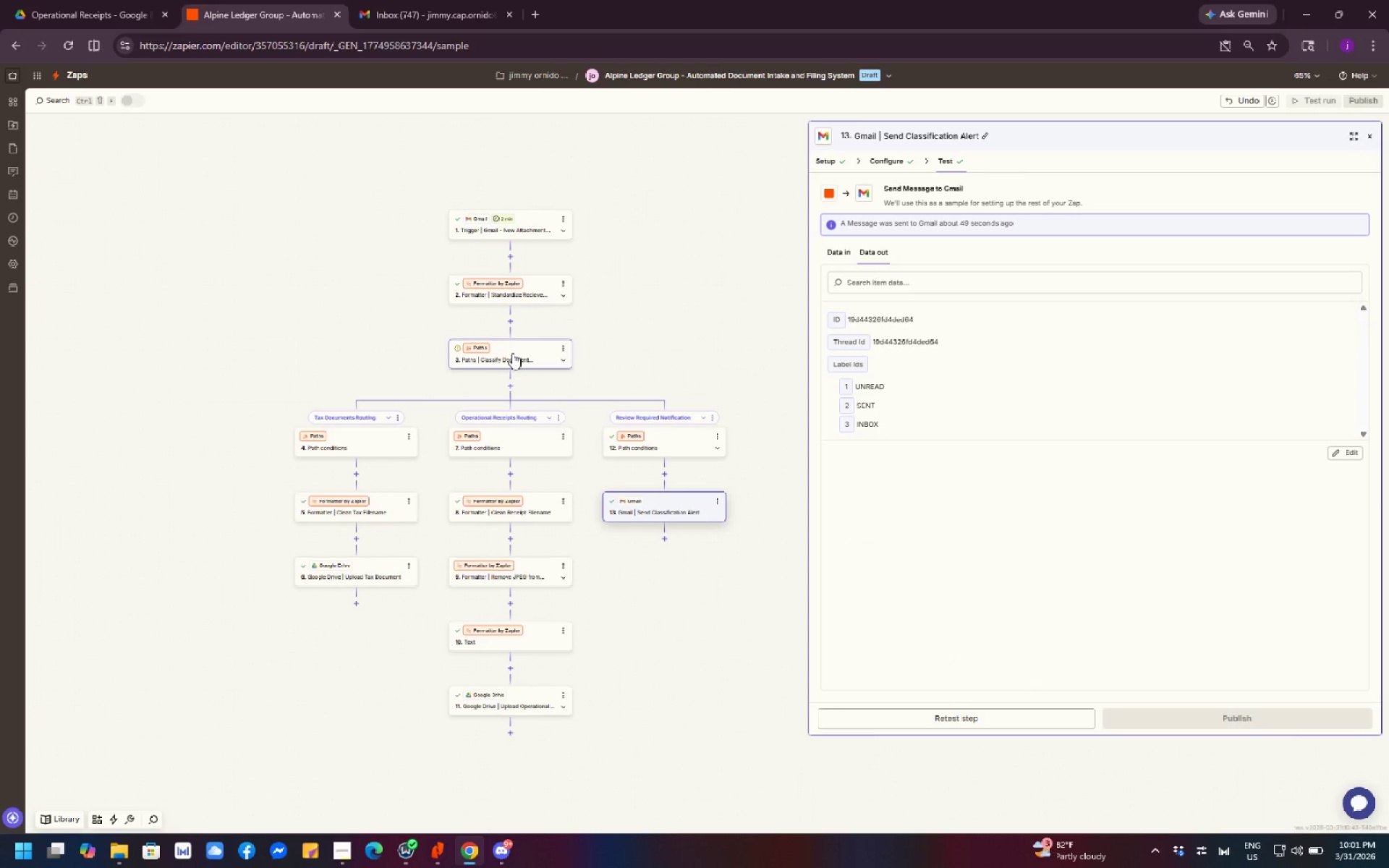 
left_click([512, 353])
 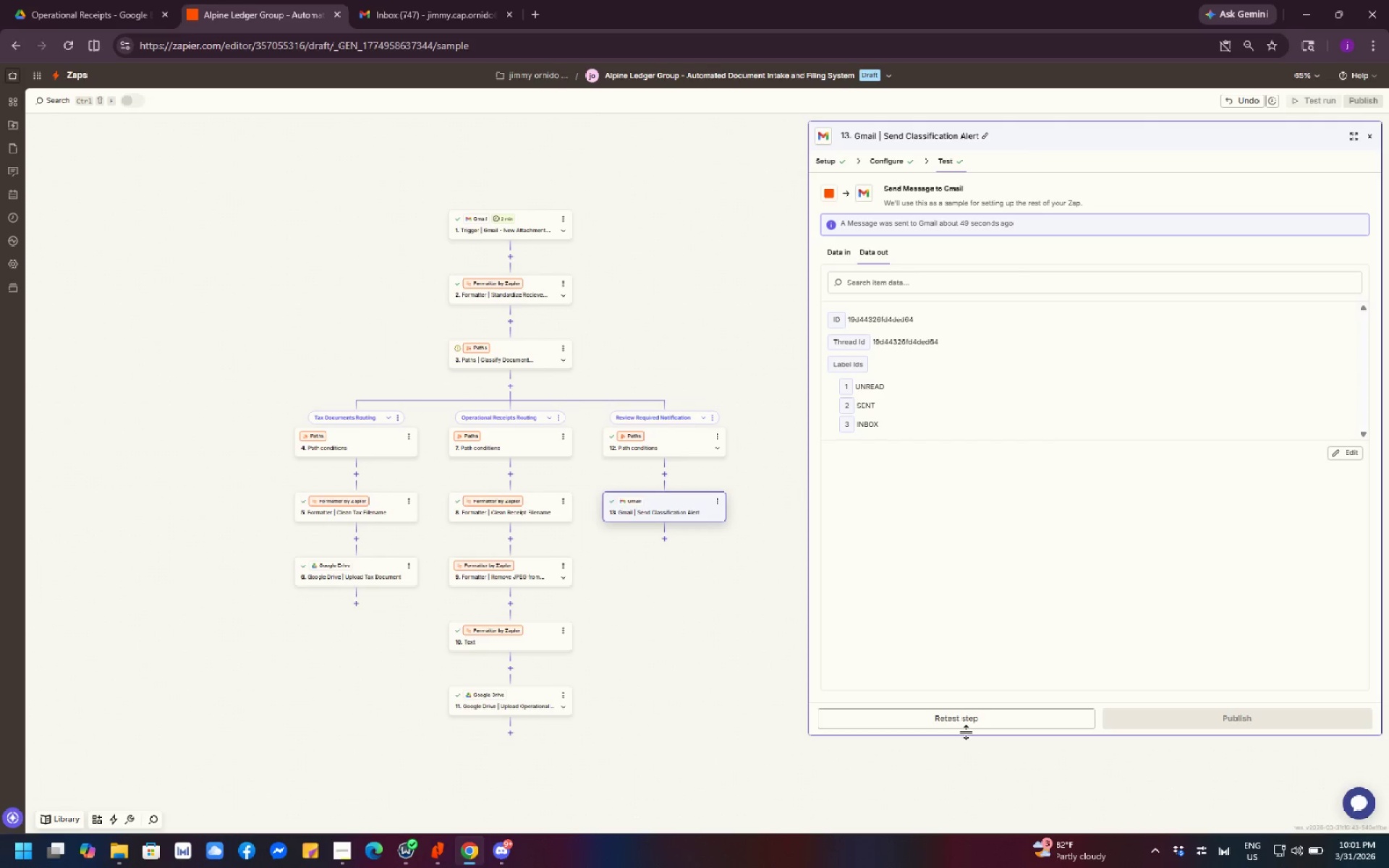 
left_click([790, 689])
 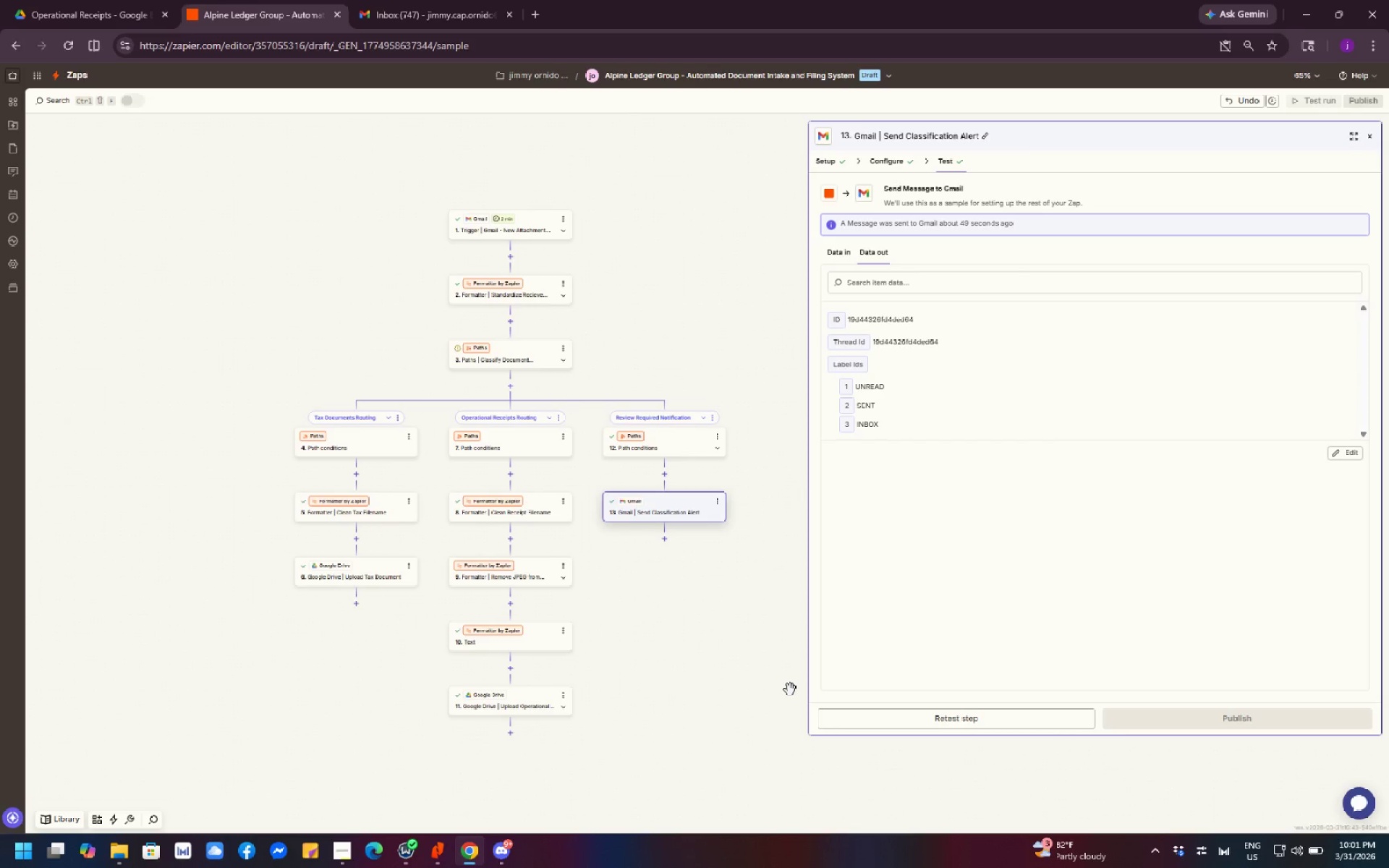 
wait(11.55)
 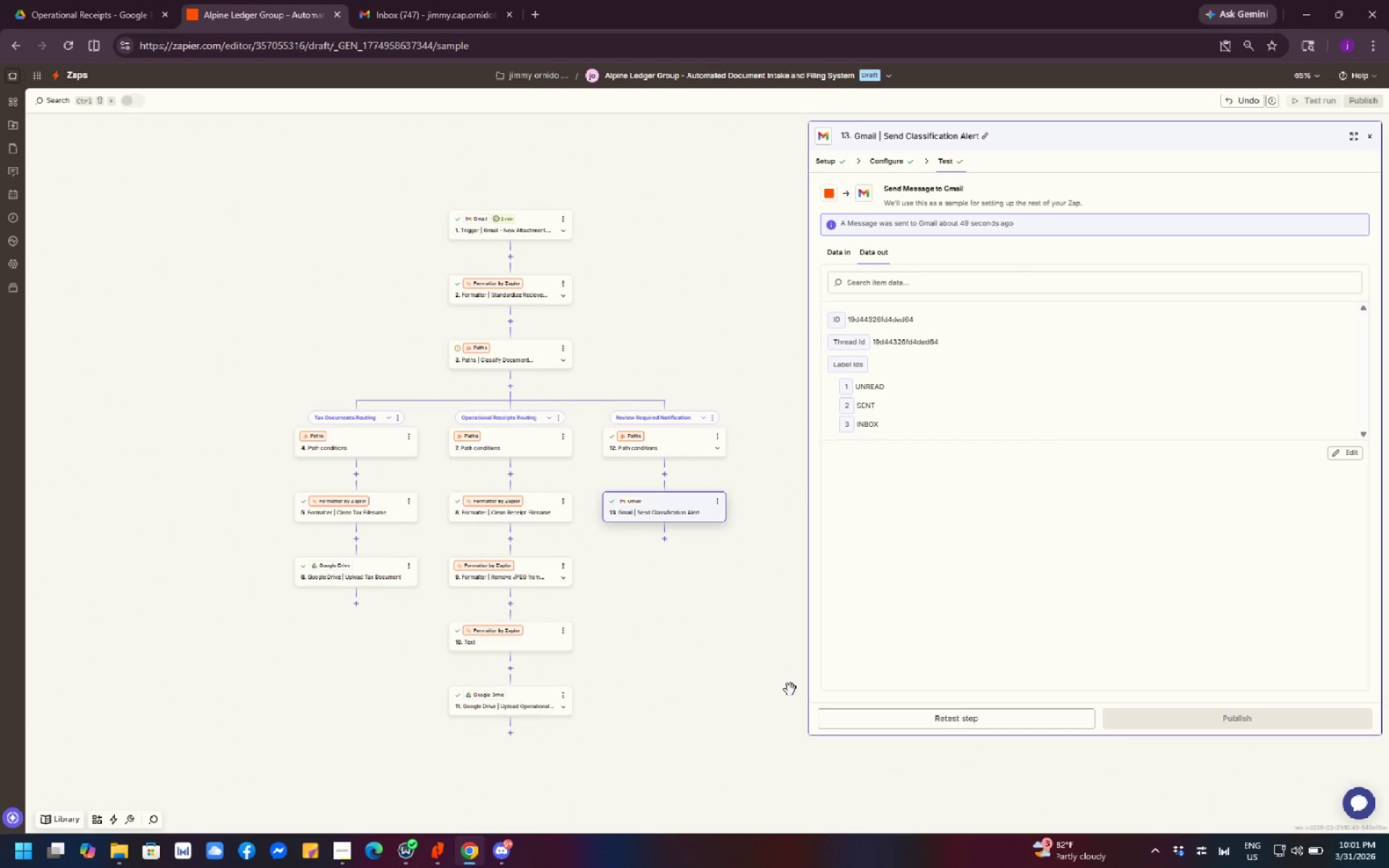 
left_click([387, 7])
 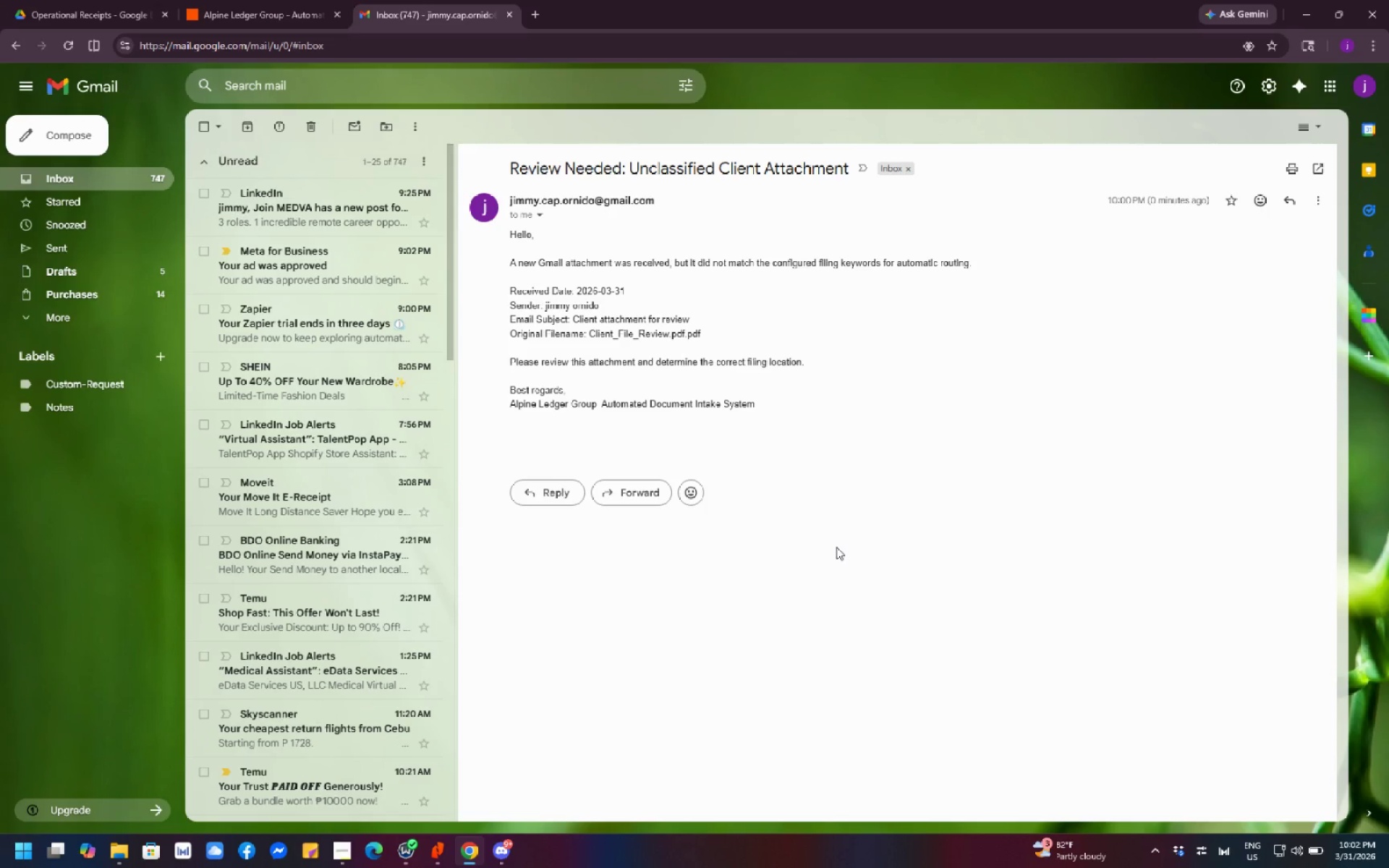 
wait(7.92)
 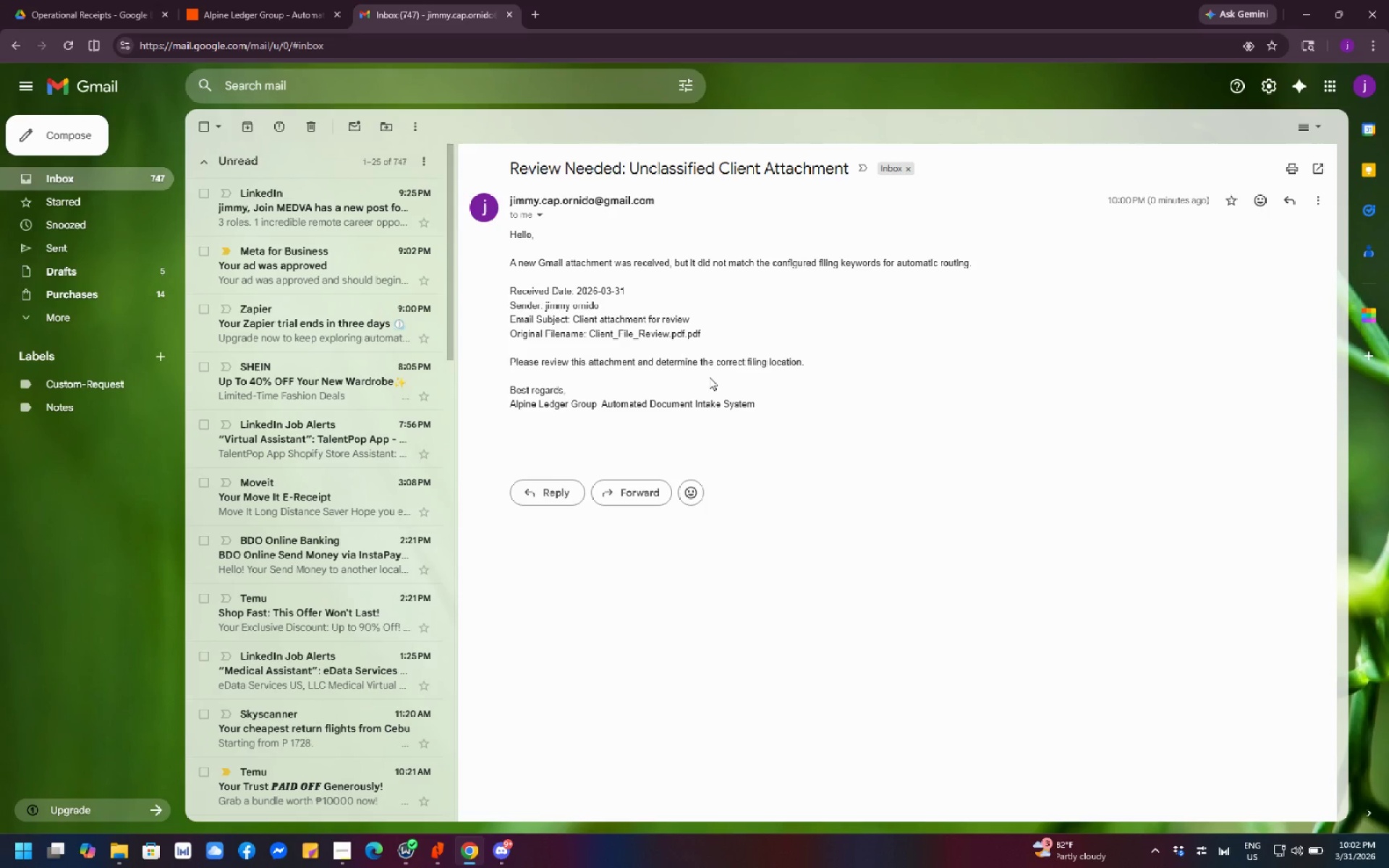 
left_click([271, 17])
 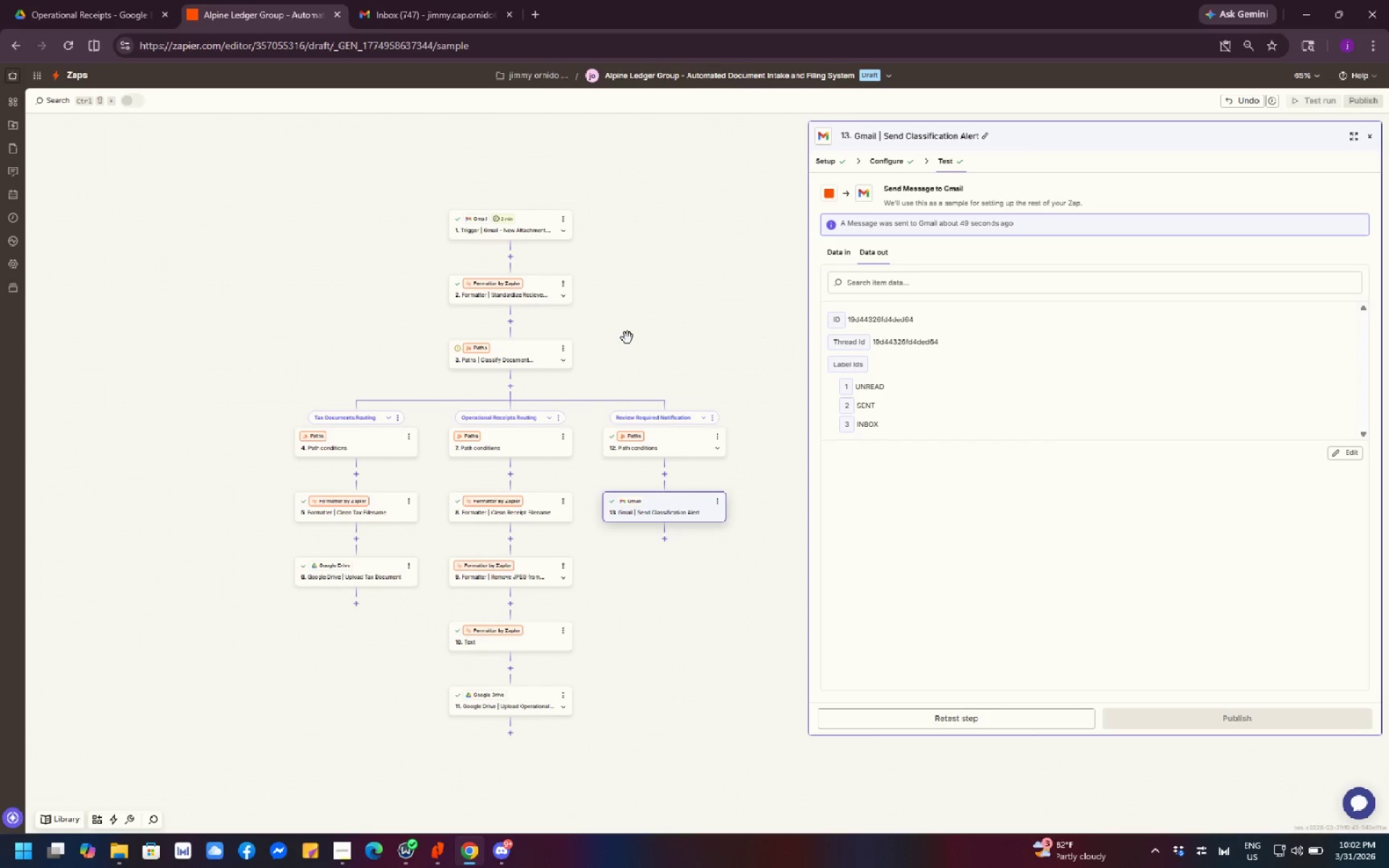 
wait(22.59)
 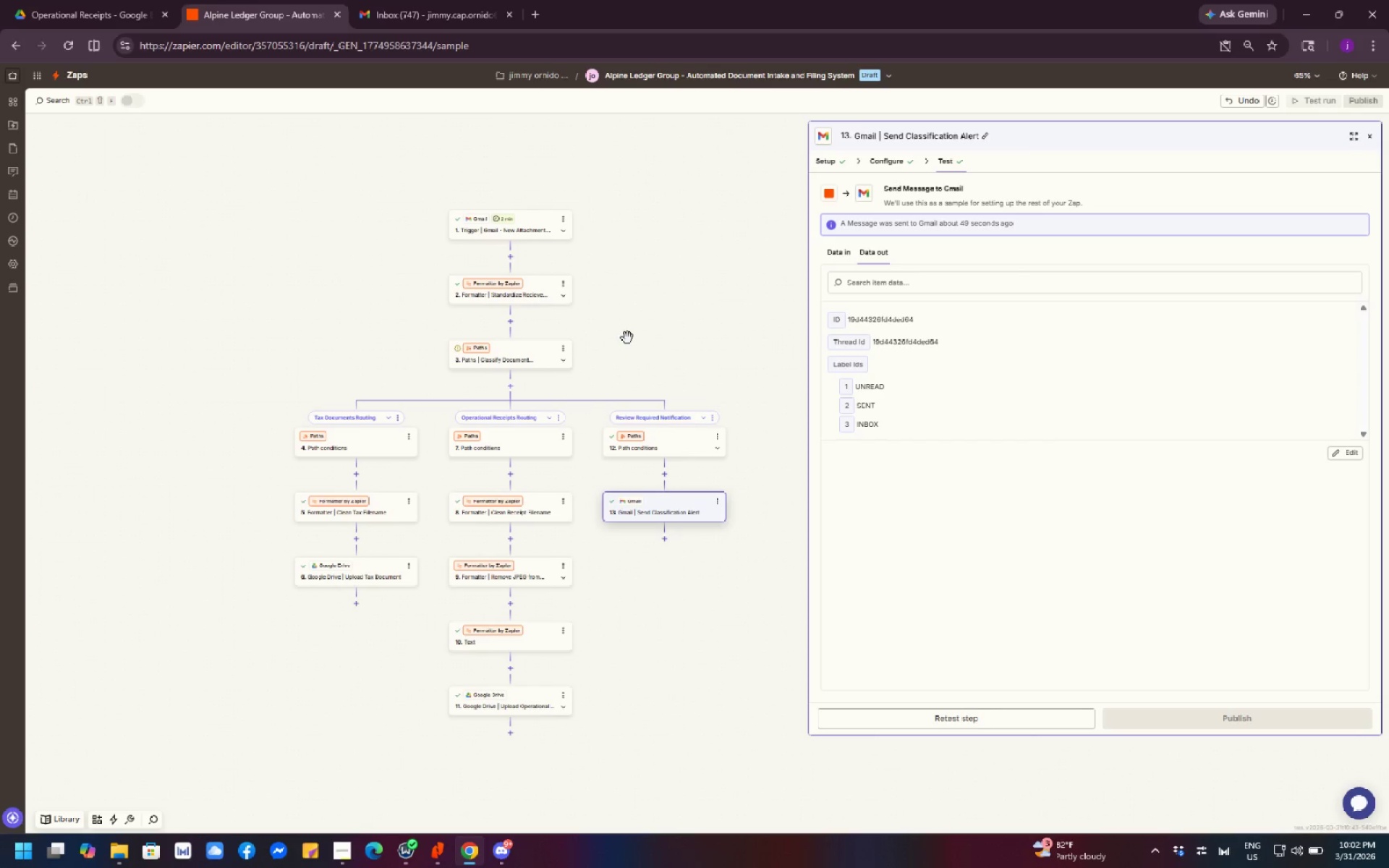 
left_click_drag(start_coordinate=[726, 304], to_coordinate=[653, 389])
 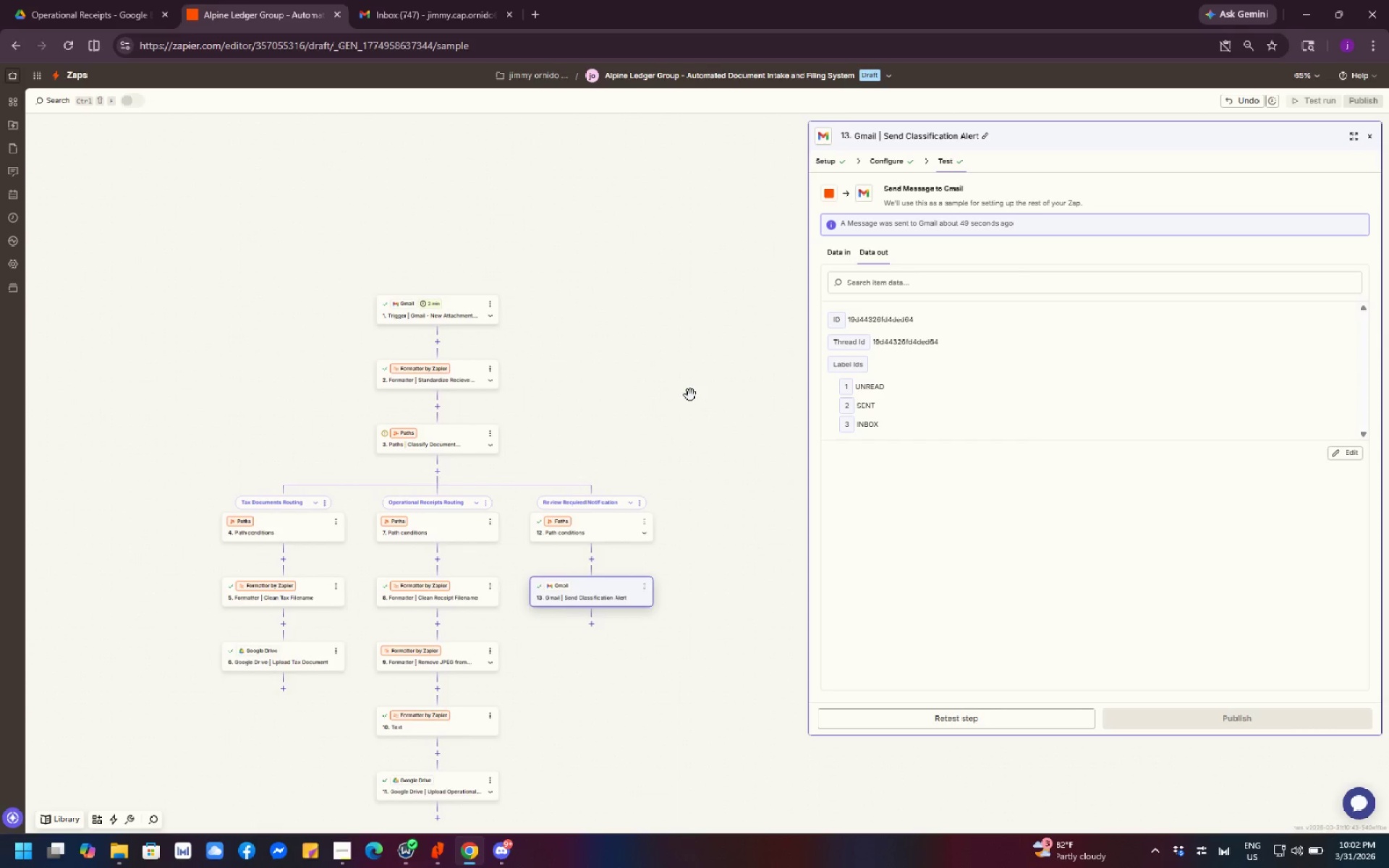 
left_click_drag(start_coordinate=[690, 395], to_coordinate=[735, 289])
 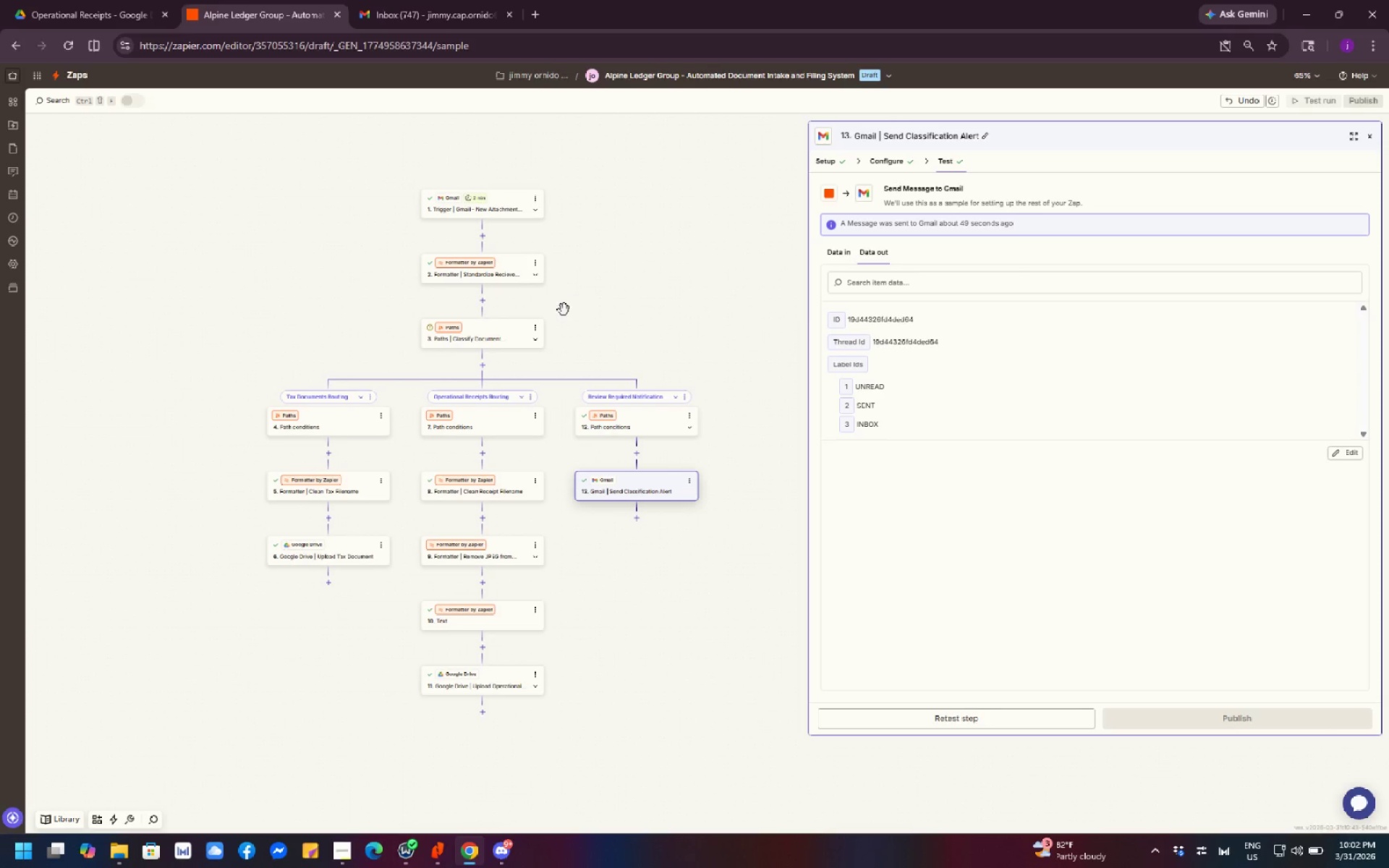 
left_click([503, 336])
 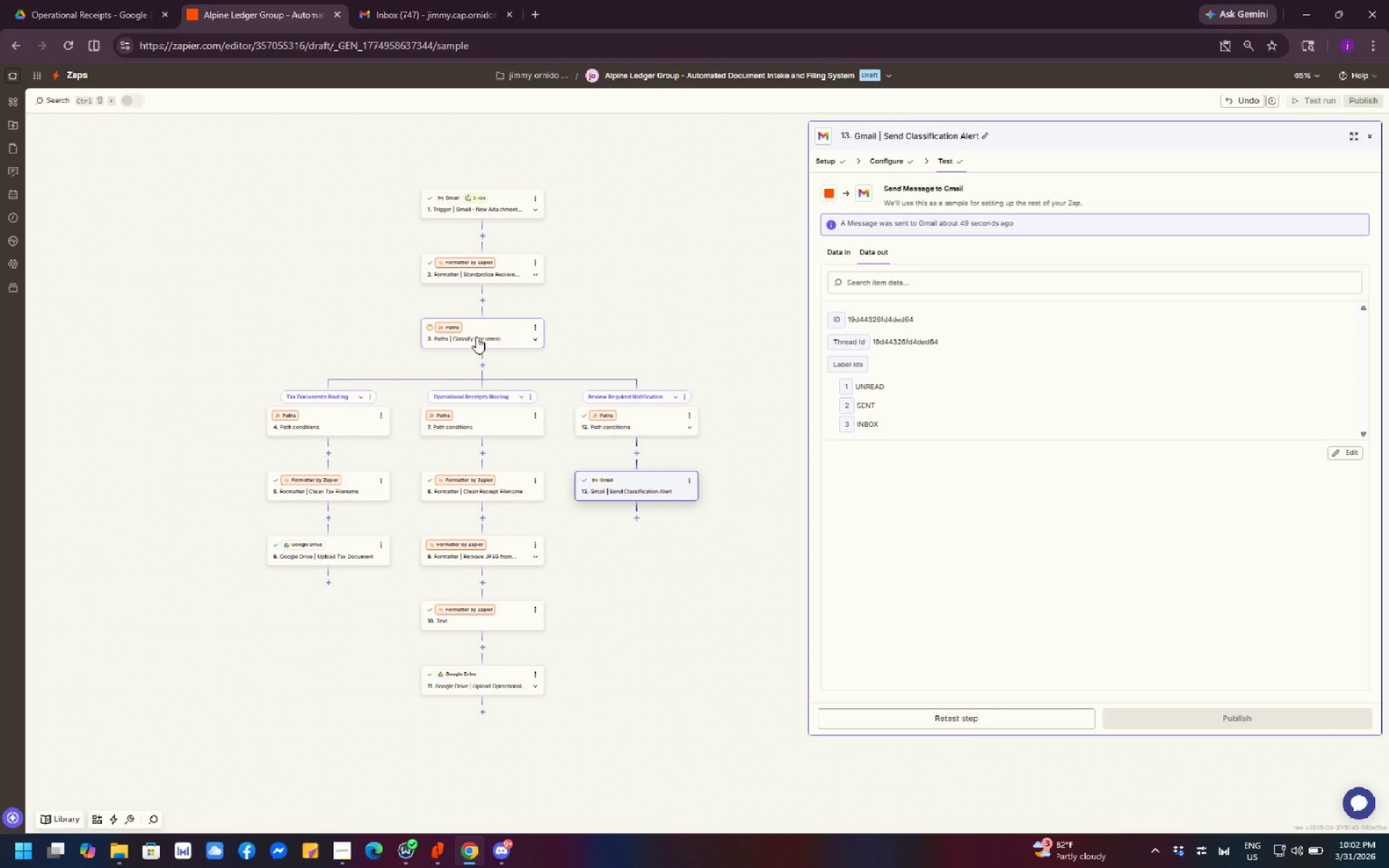 
left_click([468, 336])
 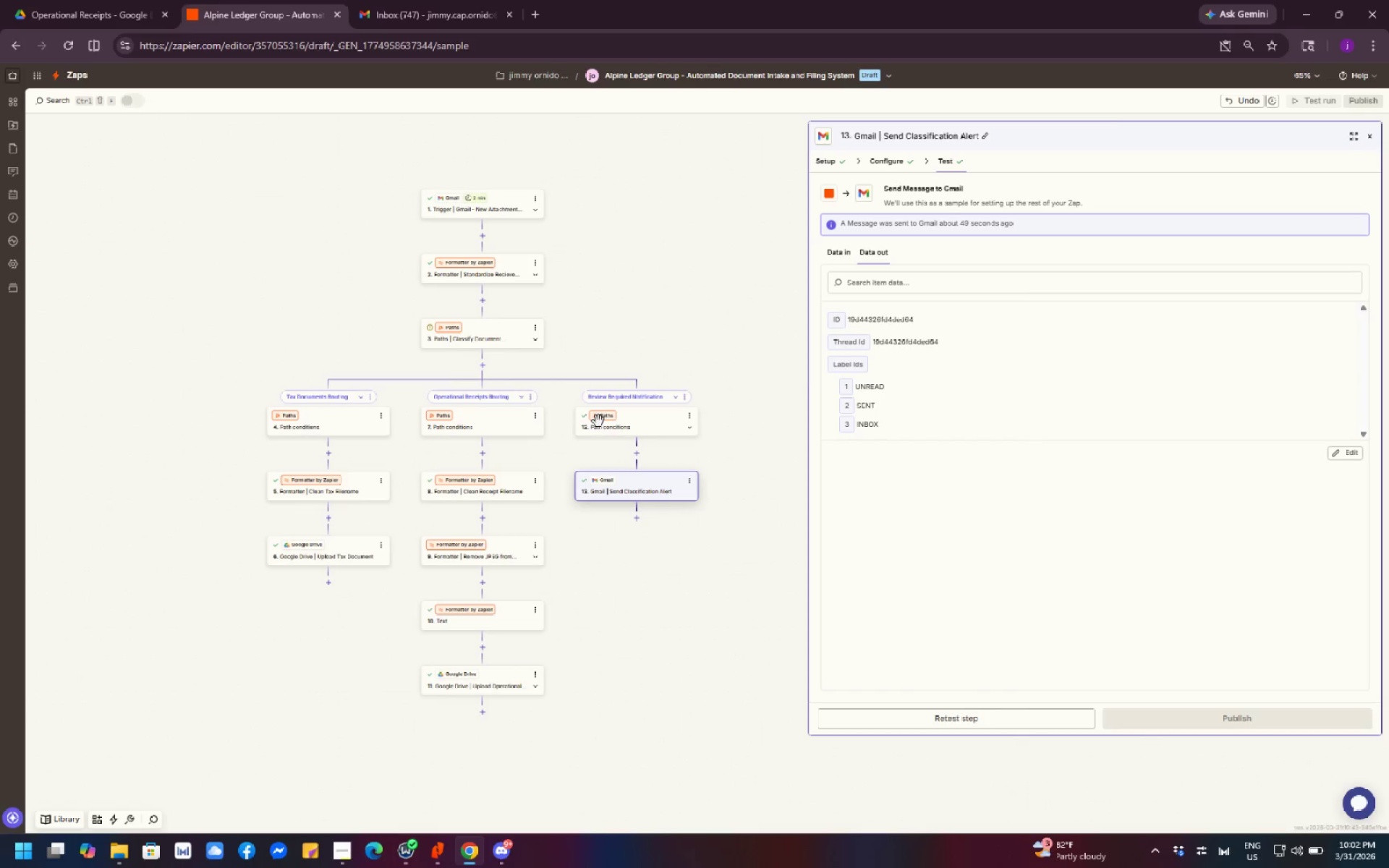 
left_click([495, 332])
 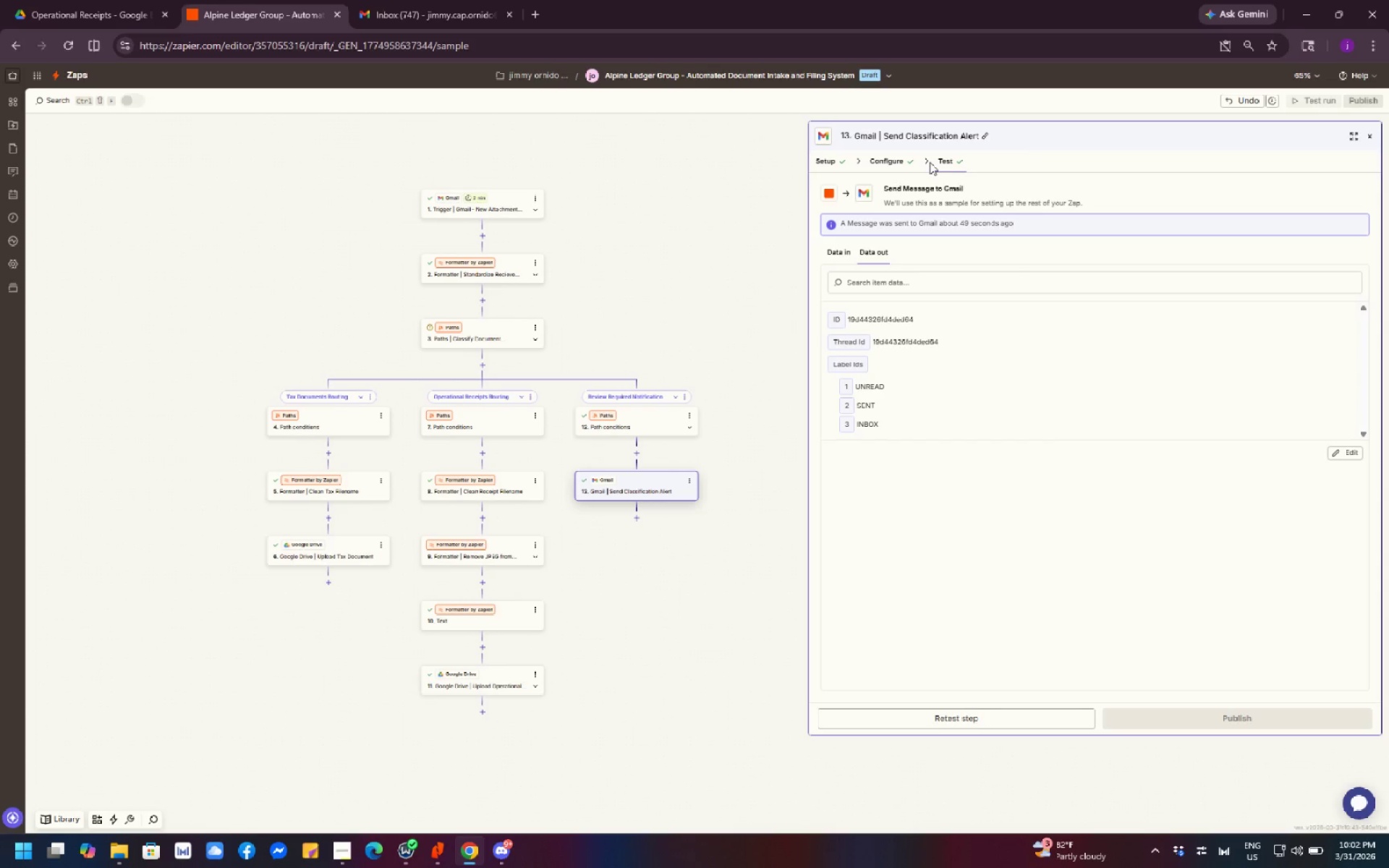 
left_click([945, 158])
 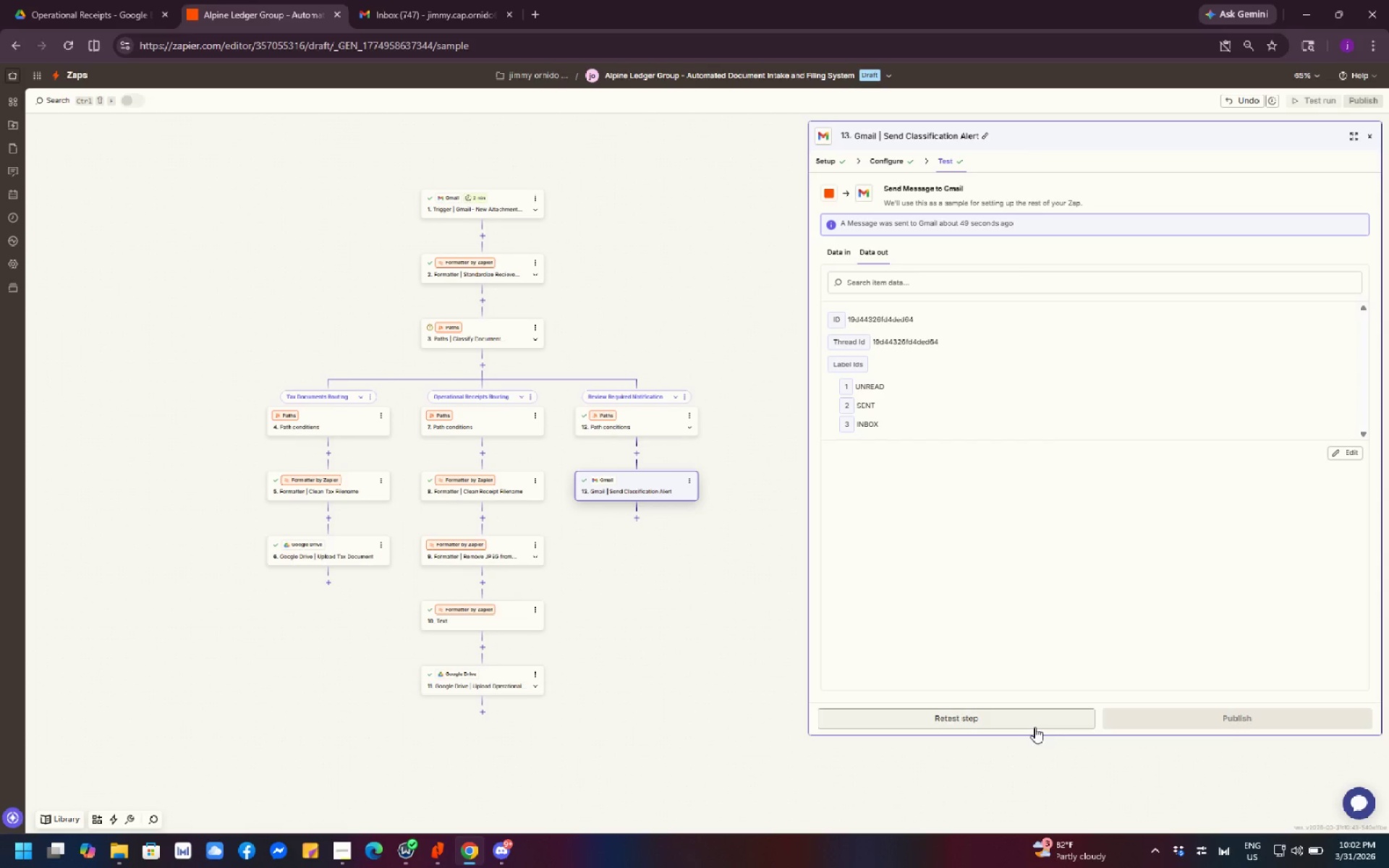 
left_click([640, 494])
 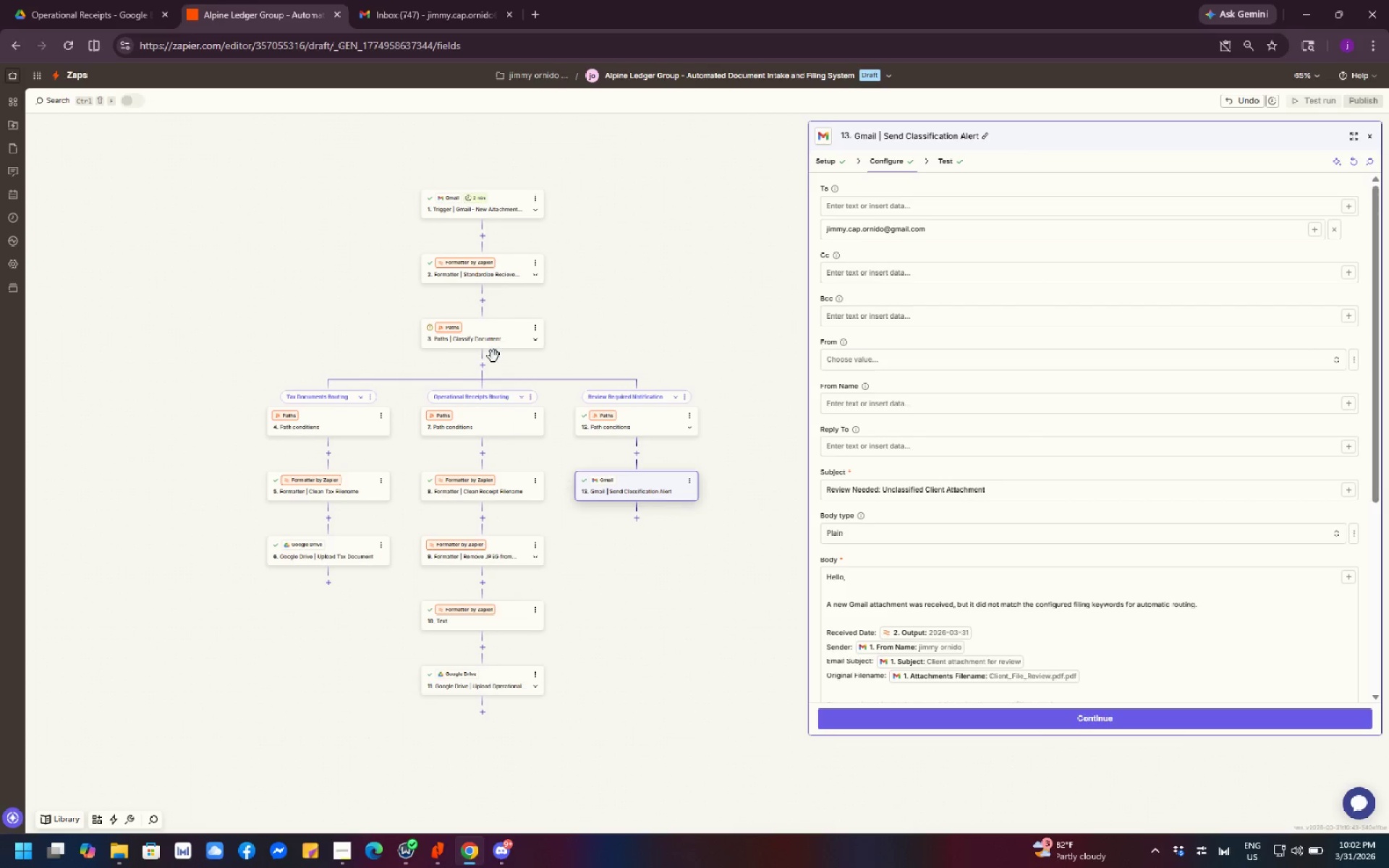 
left_click([496, 331])
 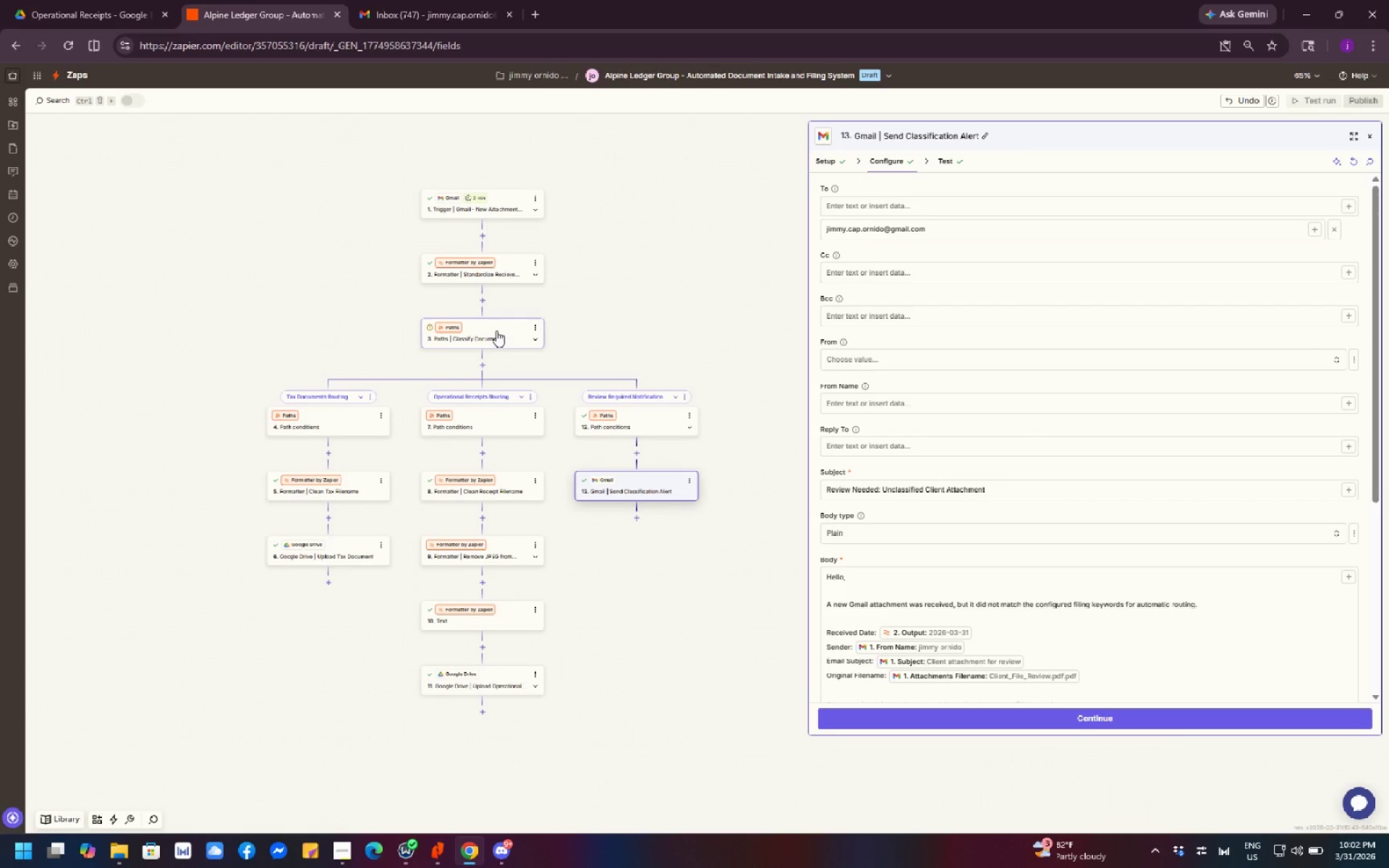 
left_click([496, 331])
 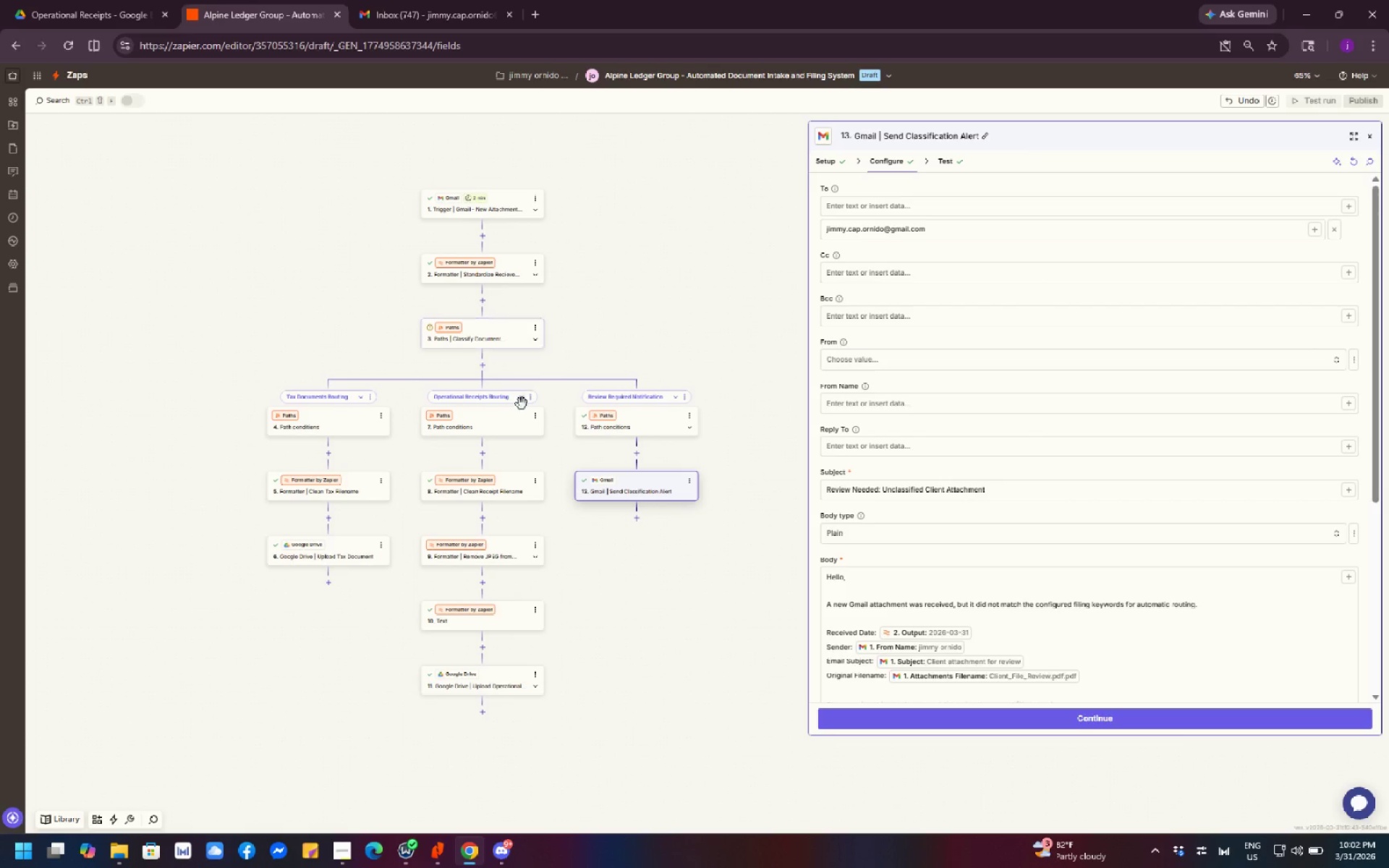 
left_click([515, 433])
 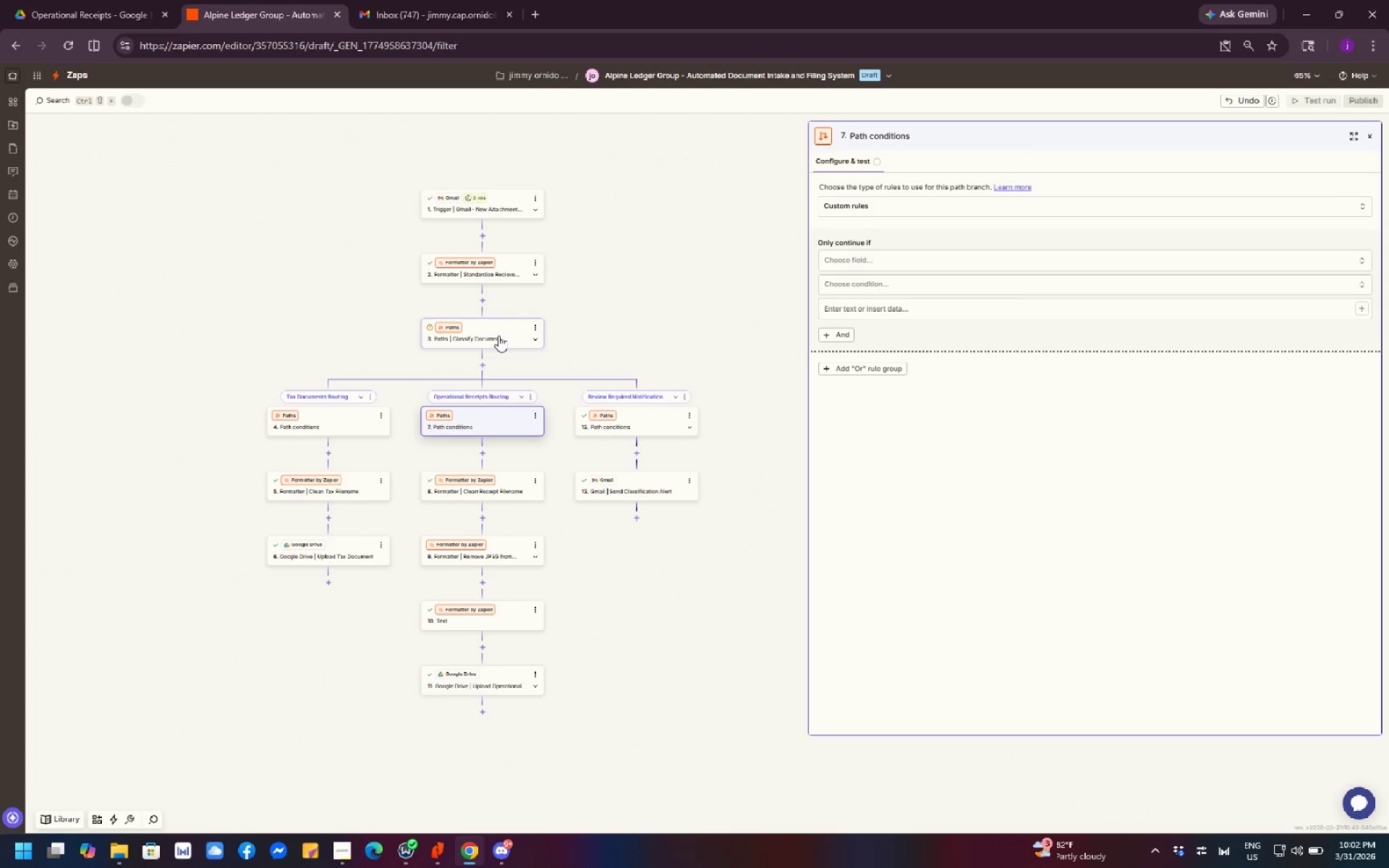 
left_click([498, 333])
 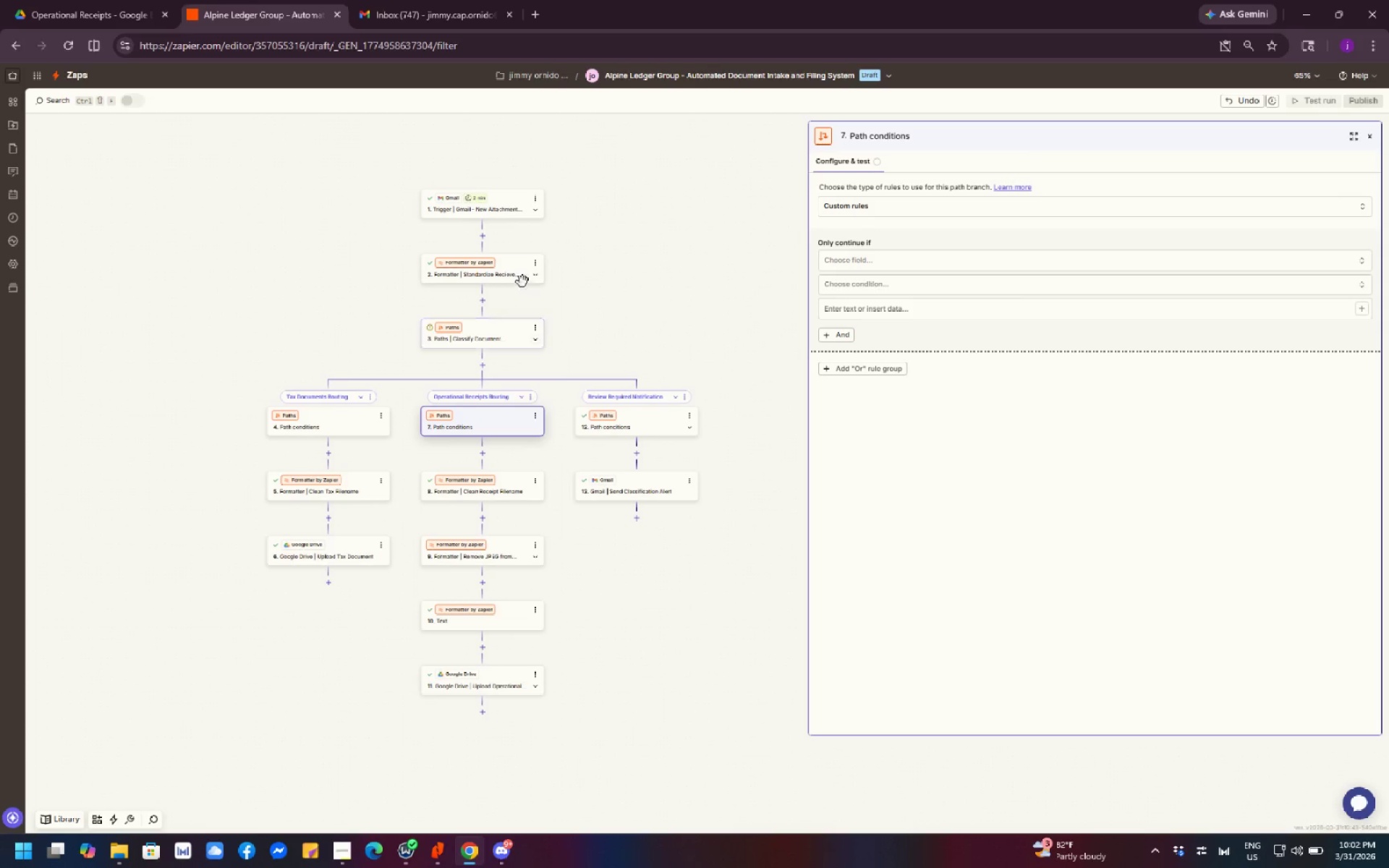 
left_click([522, 274])
 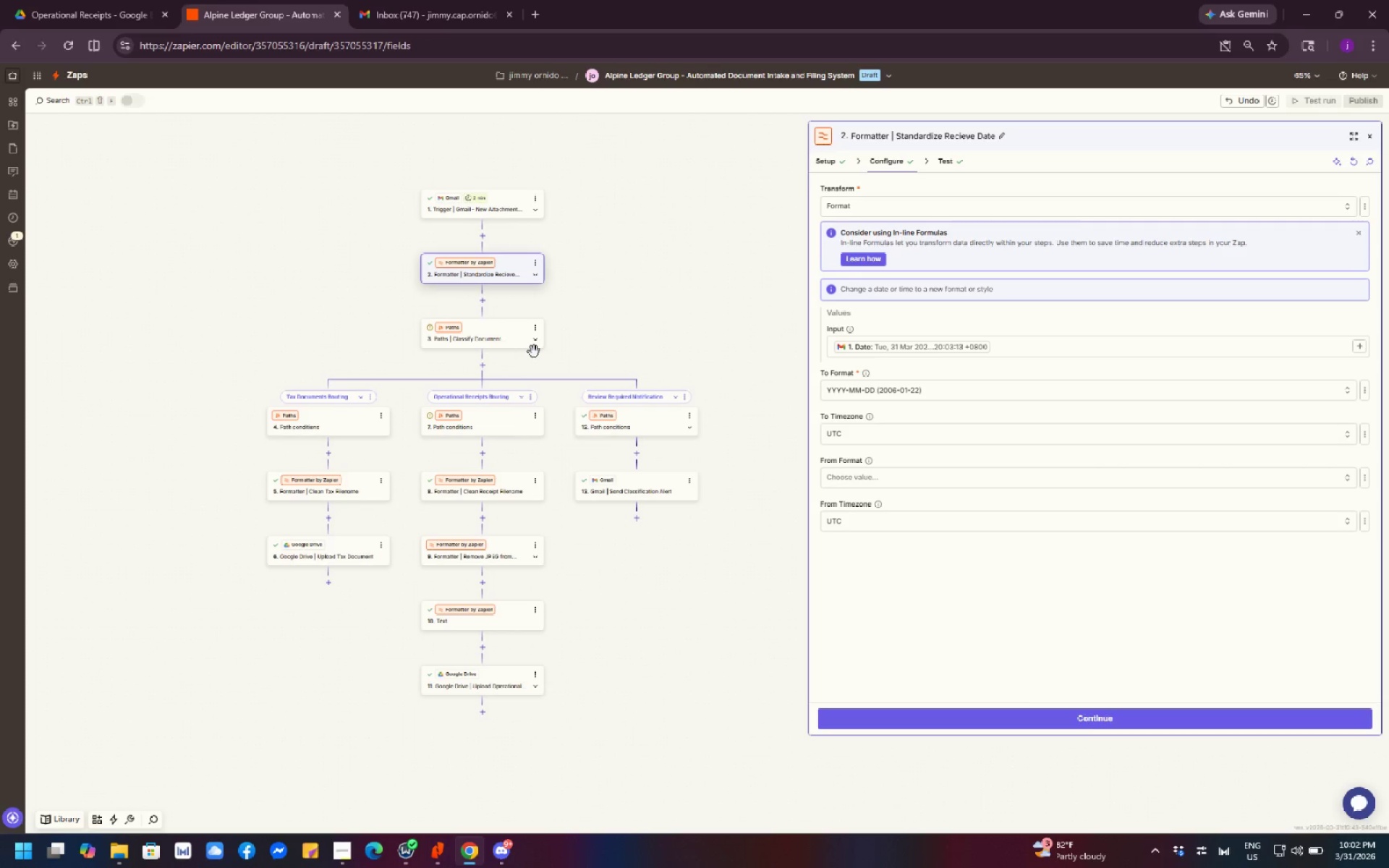 
left_click([538, 343])
 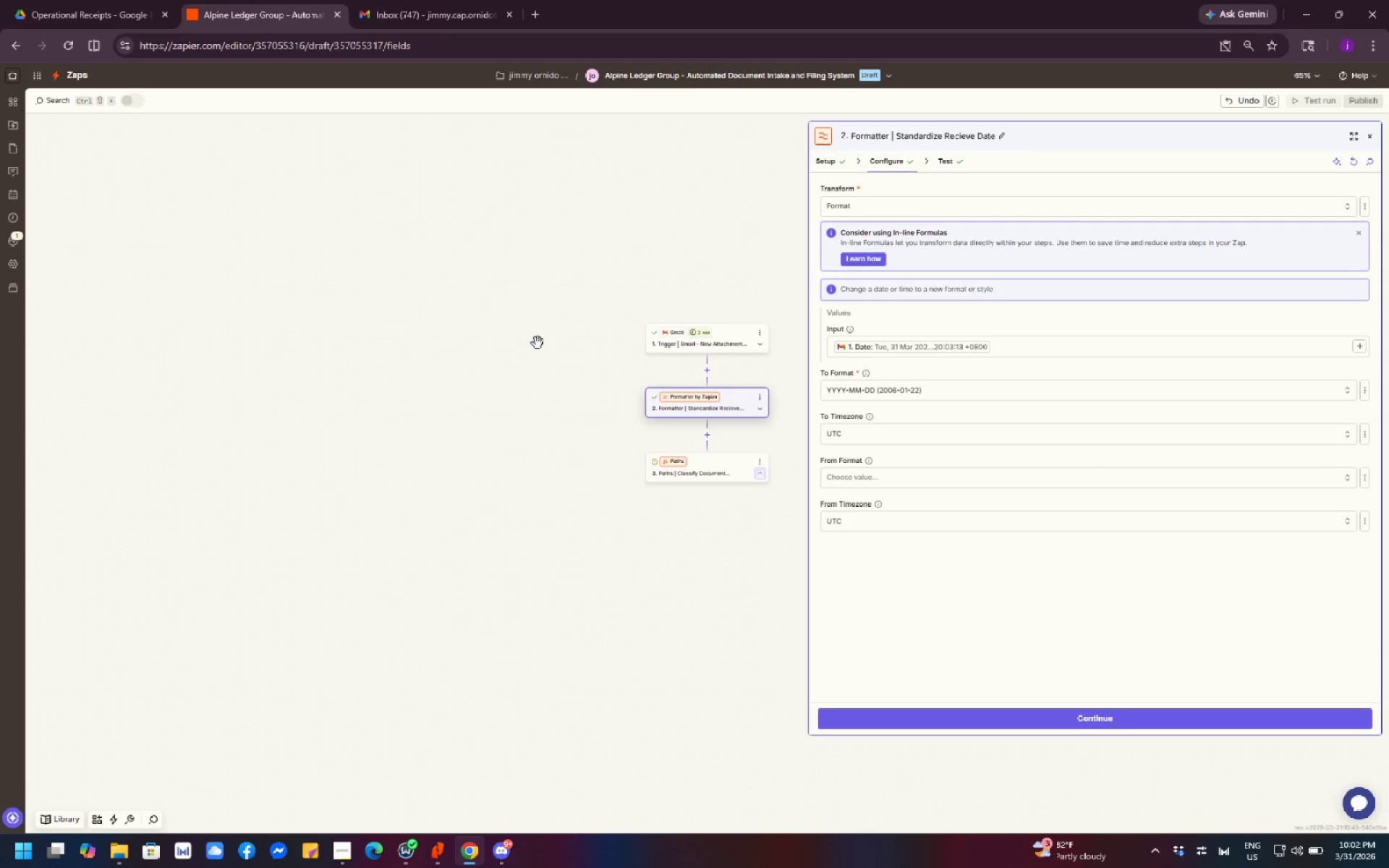 
key(Control+ControlLeft)
 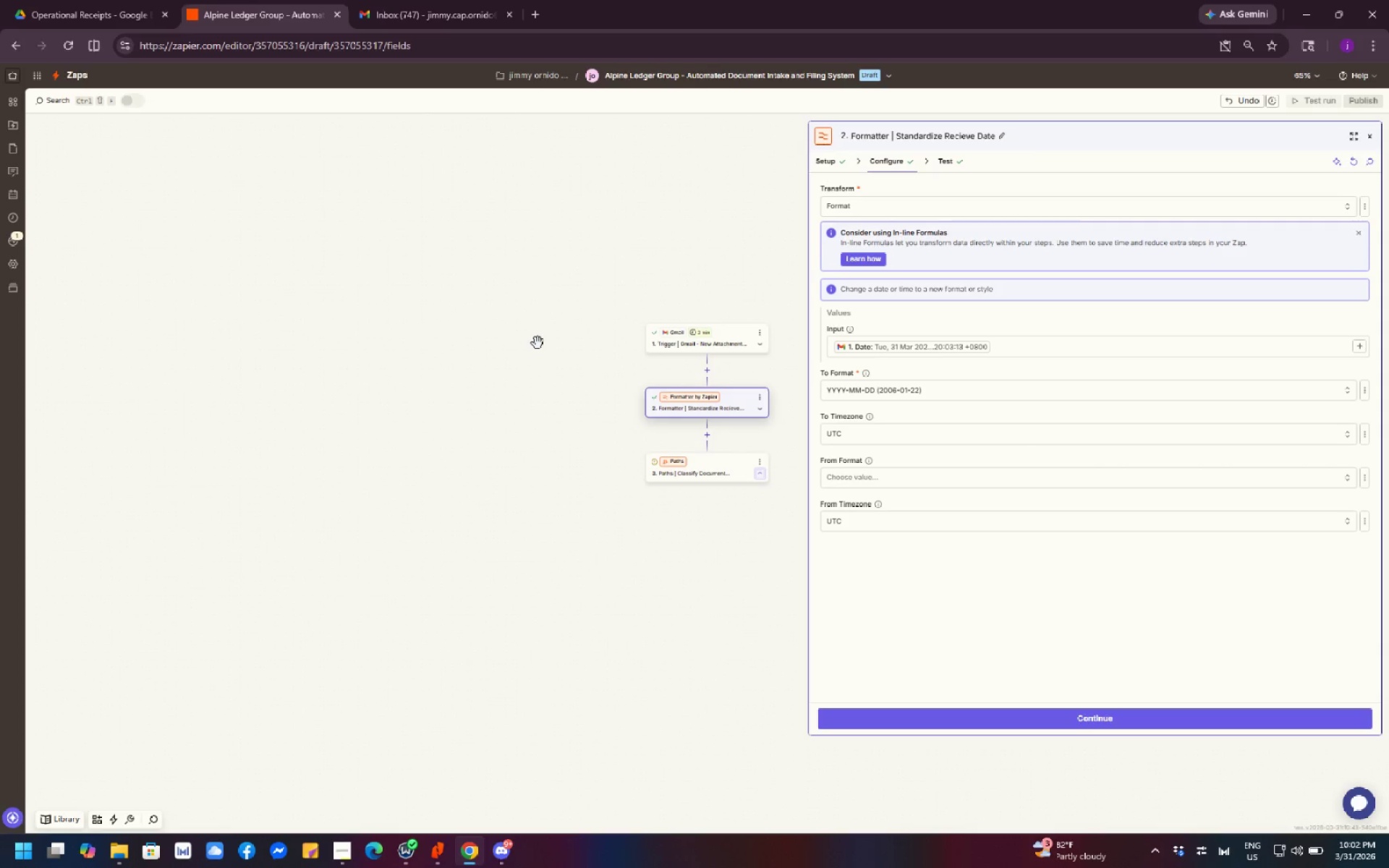 
key(Control+Z)
 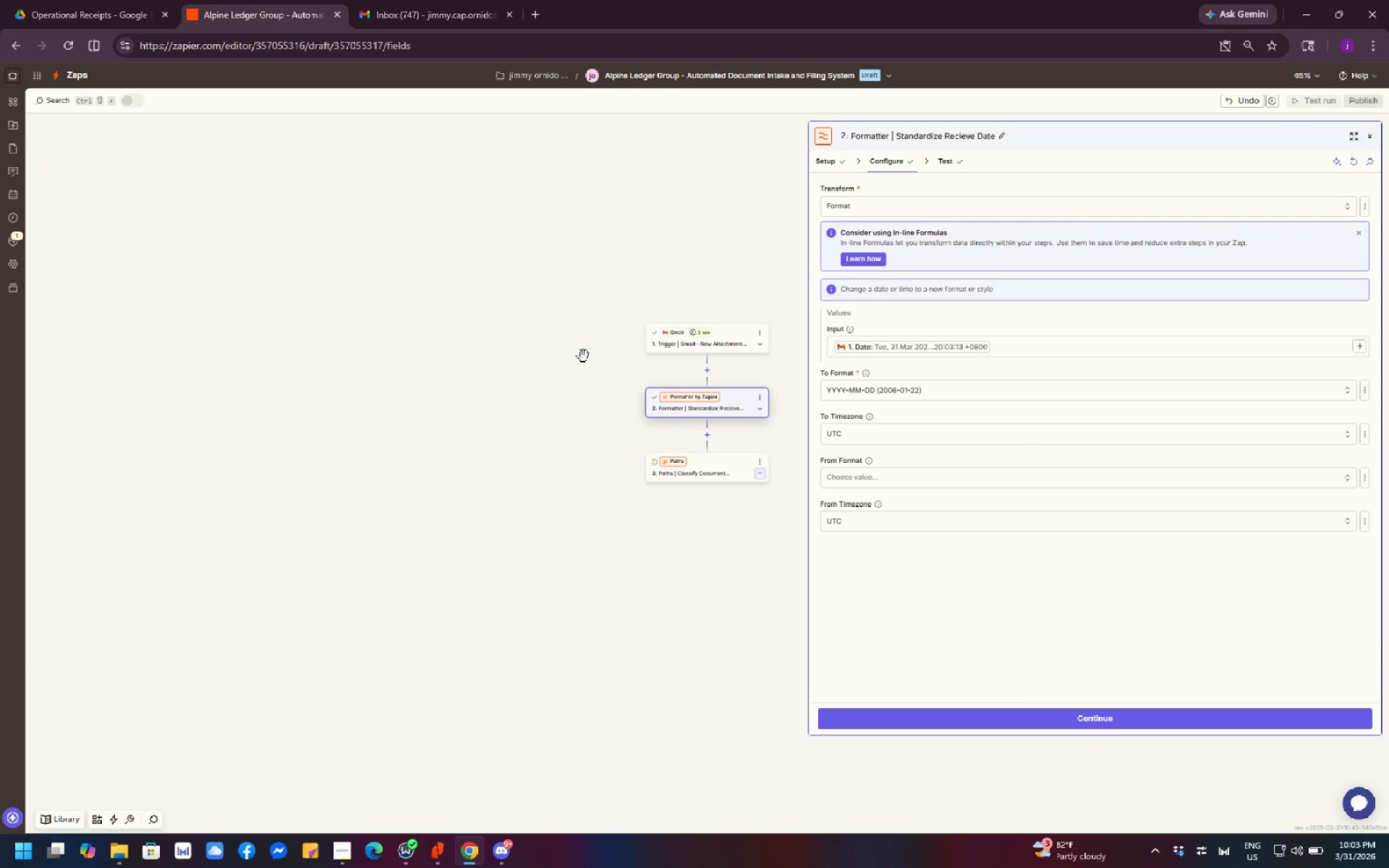 
left_click_drag(start_coordinate=[592, 440], to_coordinate=[298, 271])
 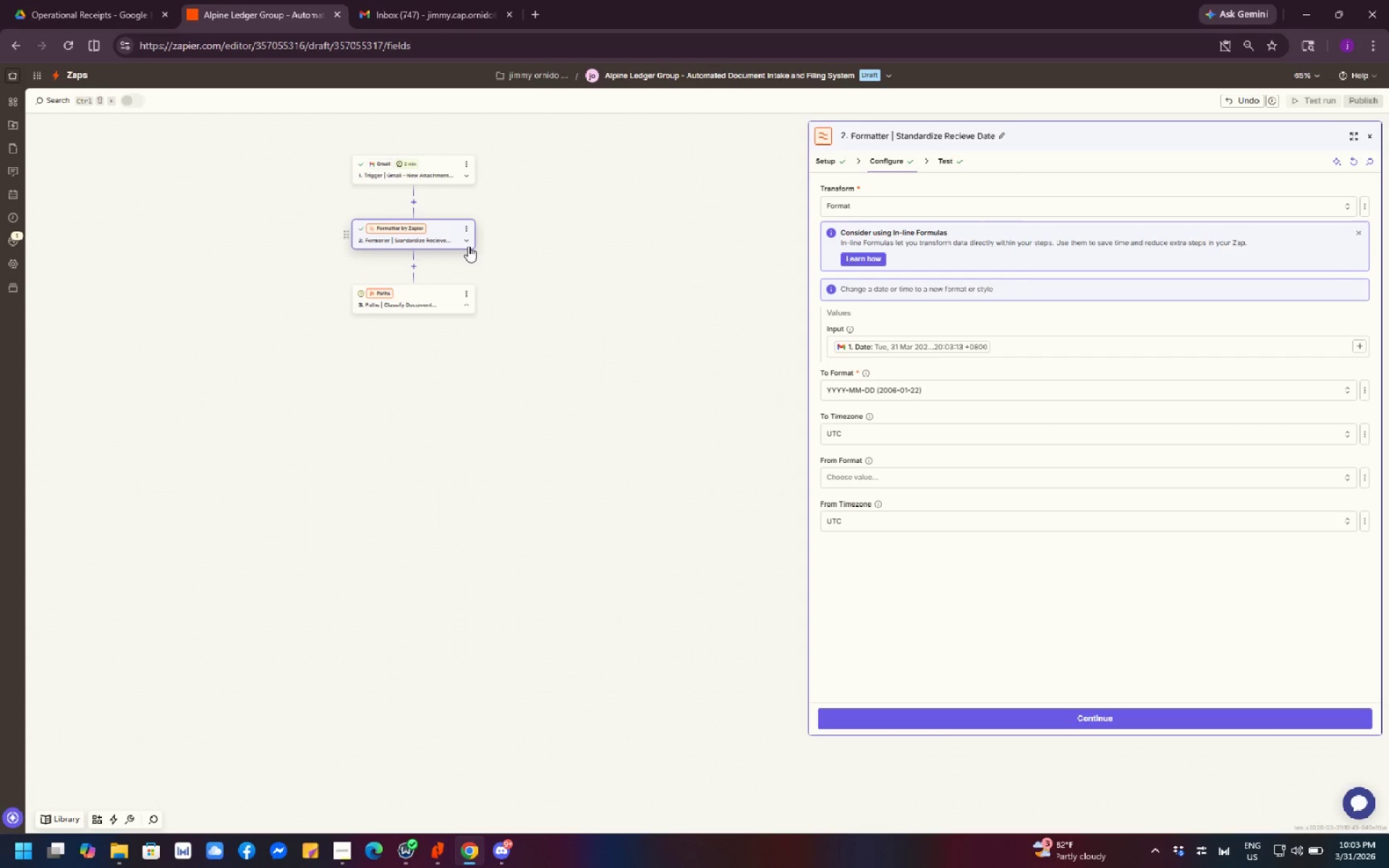 
left_click([468, 242])
 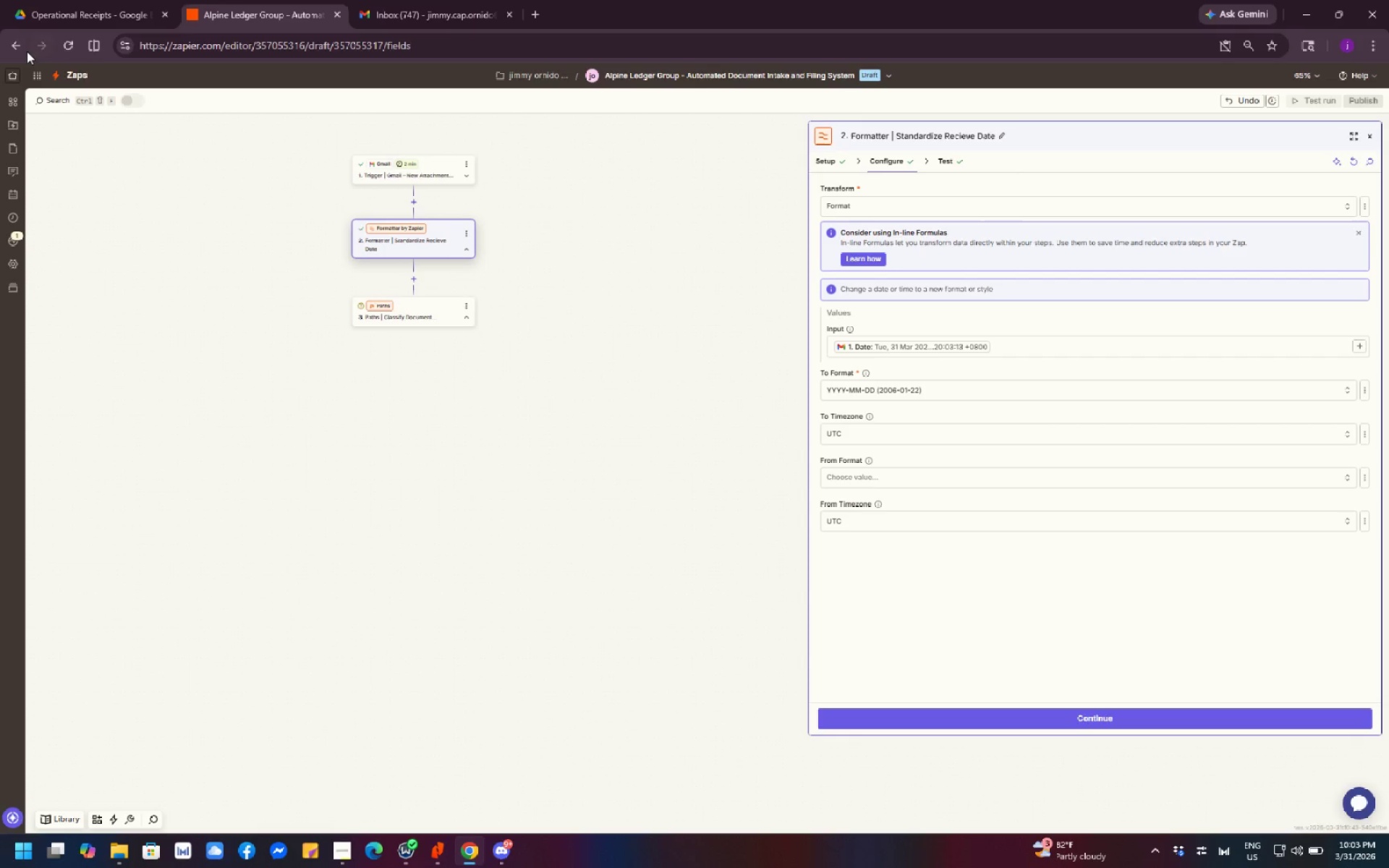 
key(Control+Z)
 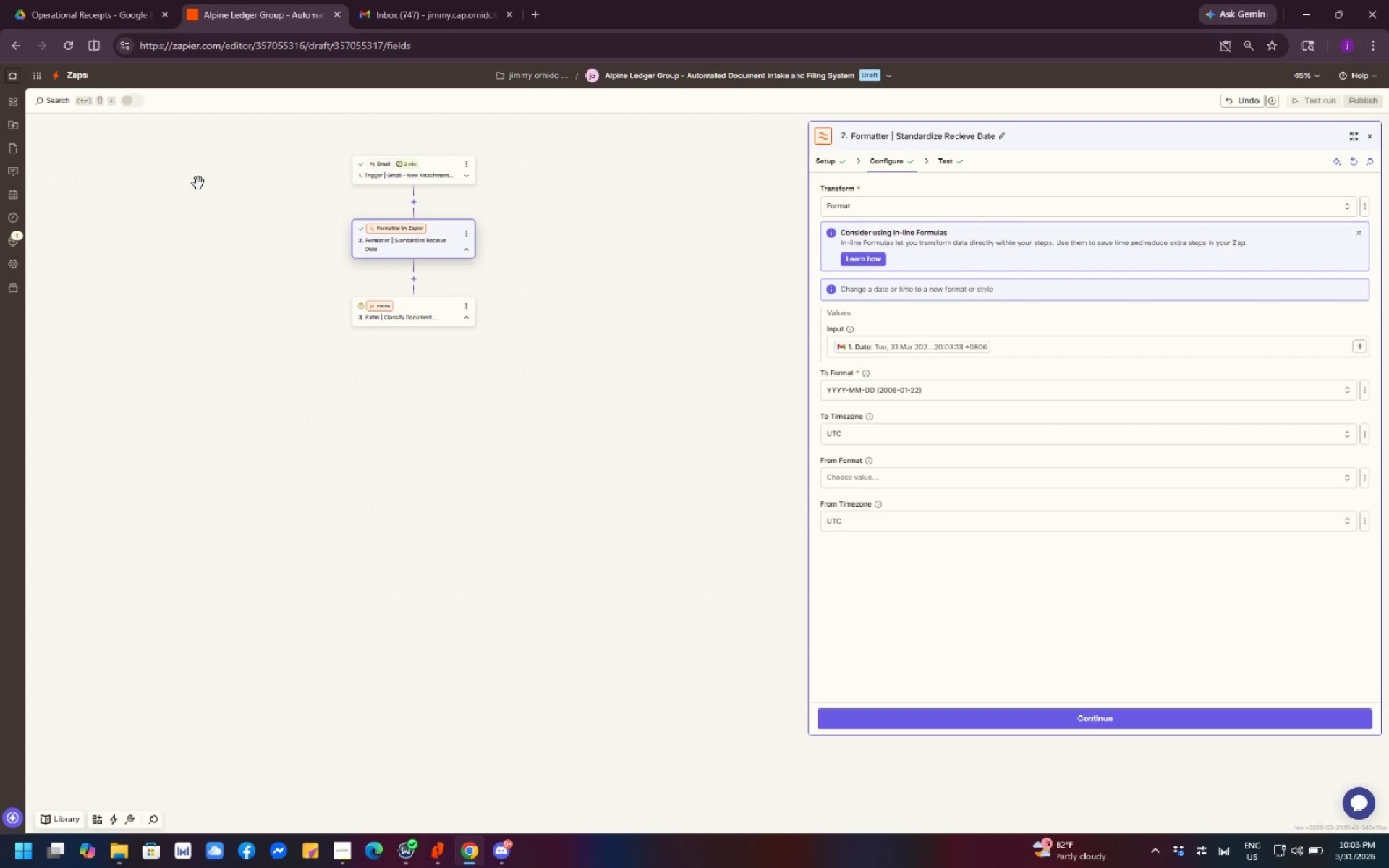 
key(Control+Z)
 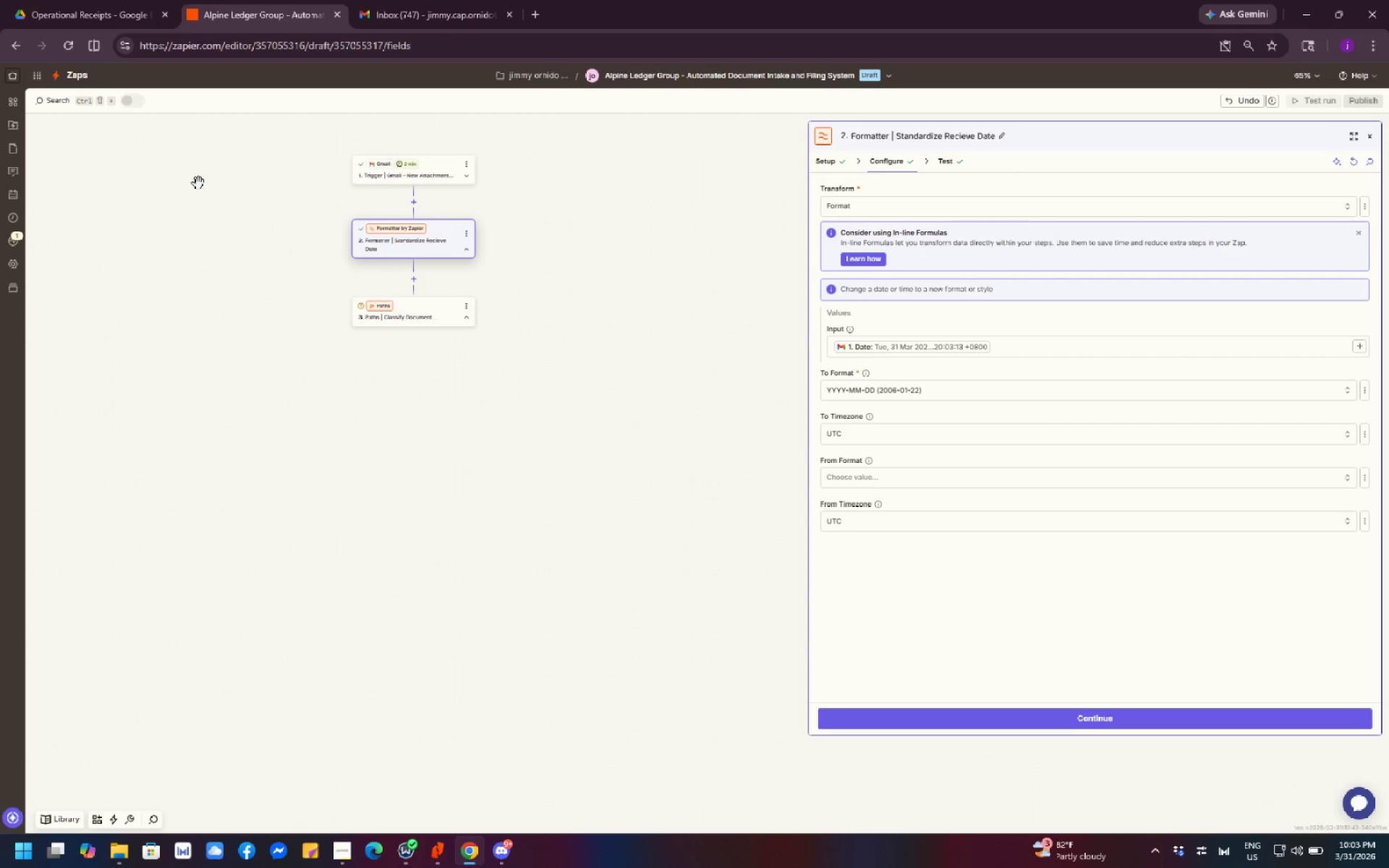 
key(Control+Z)
 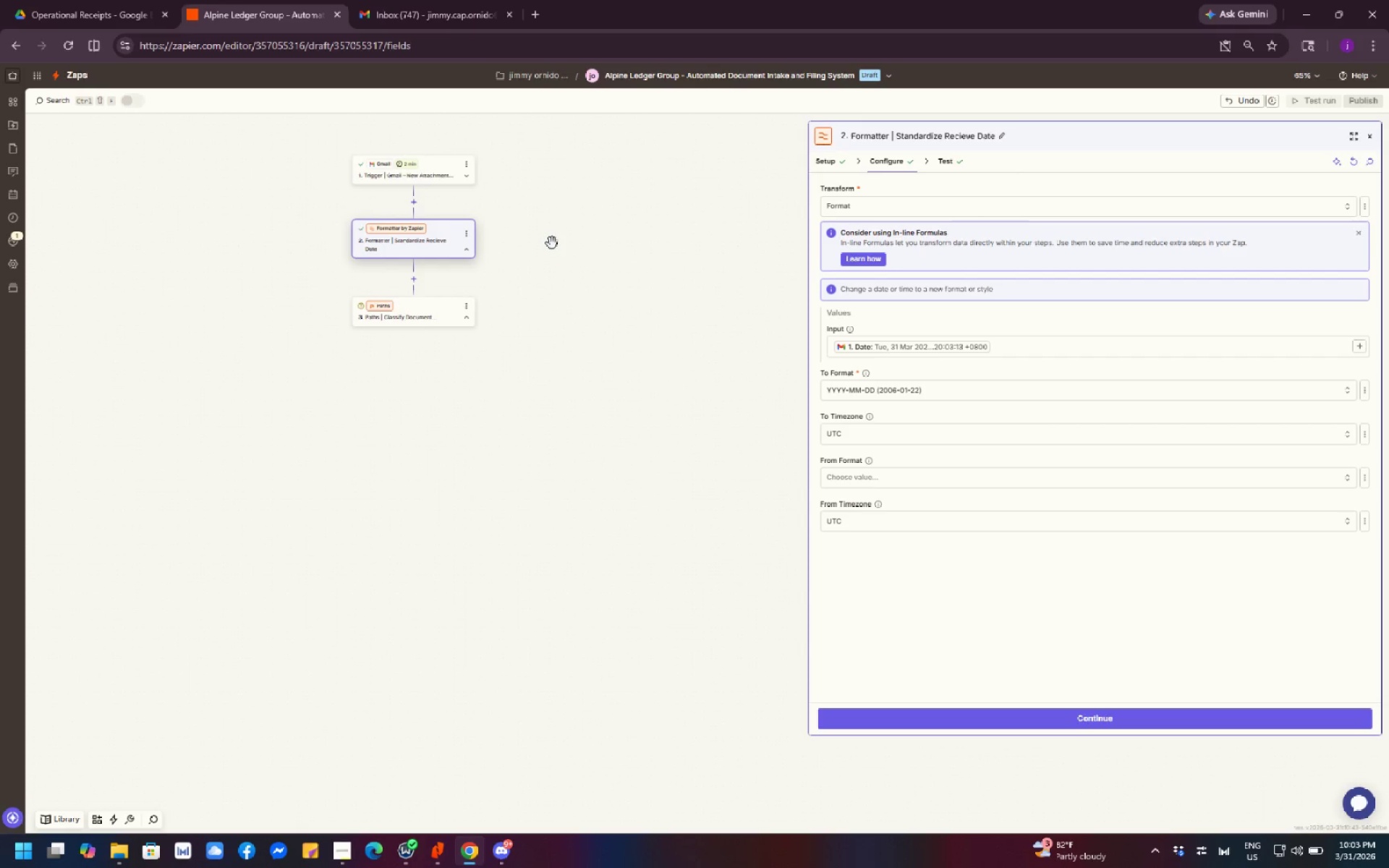 
left_click_drag(start_coordinate=[603, 310], to_coordinate=[625, 548])
 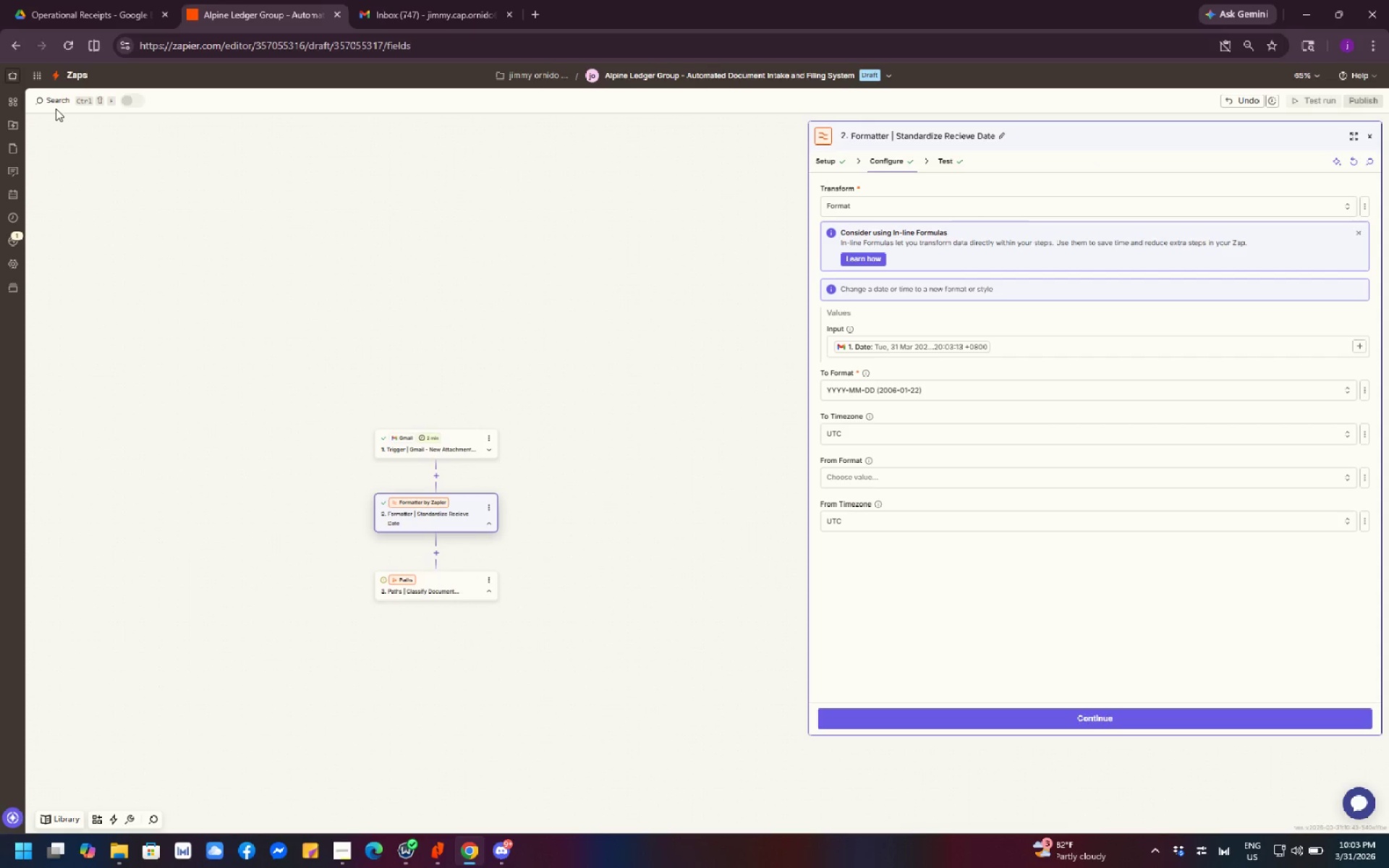 
scroll: coordinate [595, 382], scroll_direction: up, amount: 1.0
 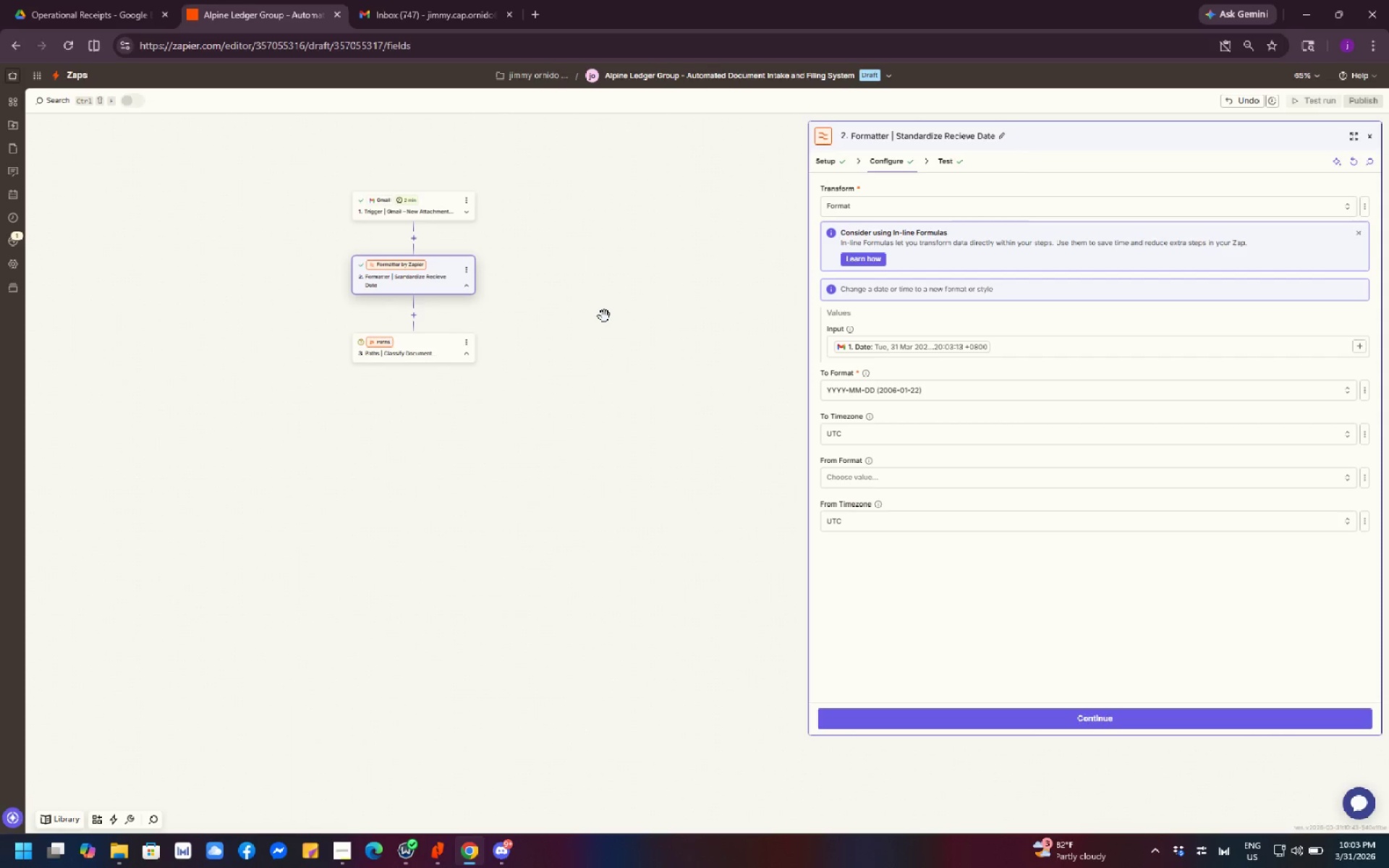 
left_click([20, 46])
 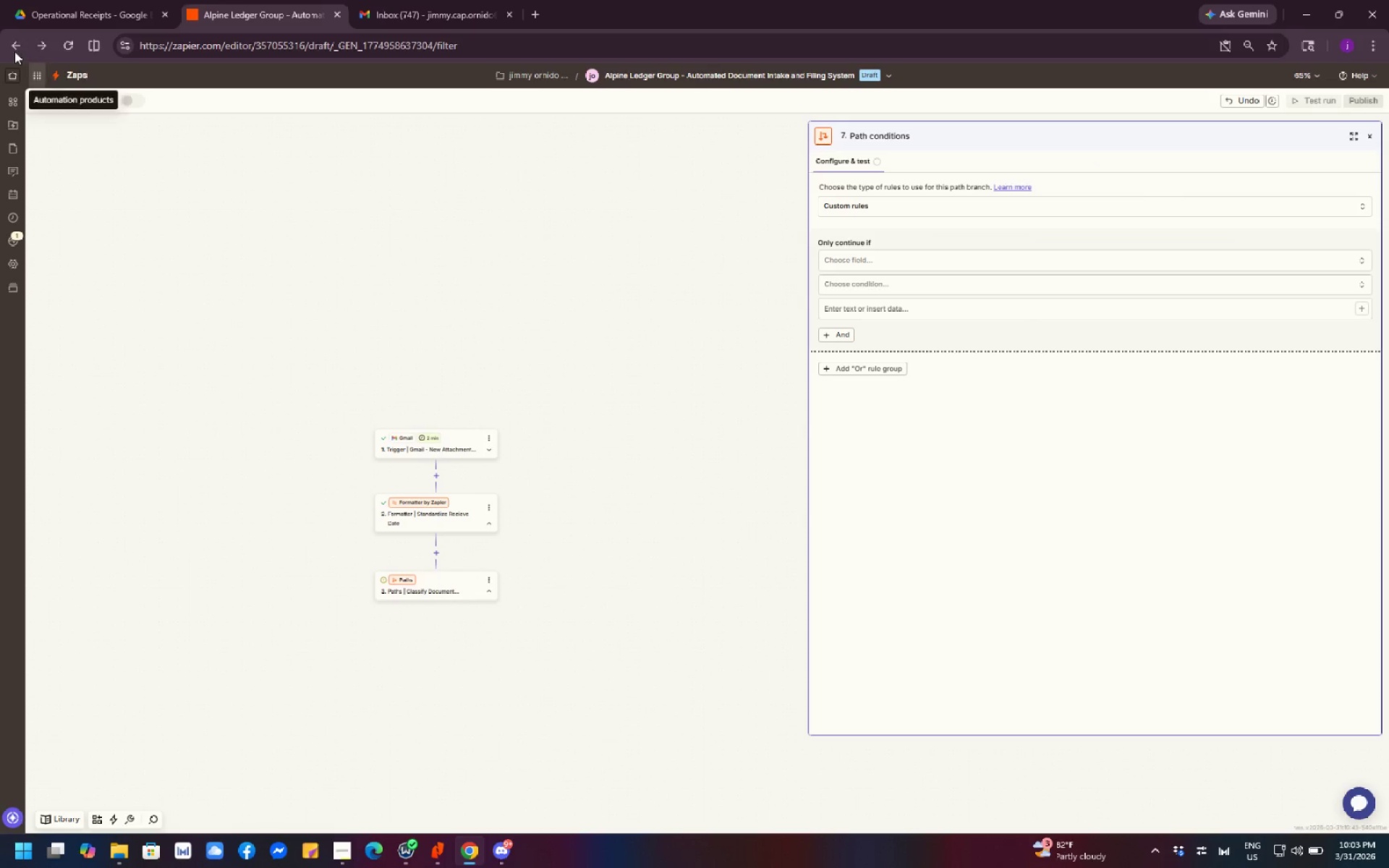 
left_click([15, 46])
 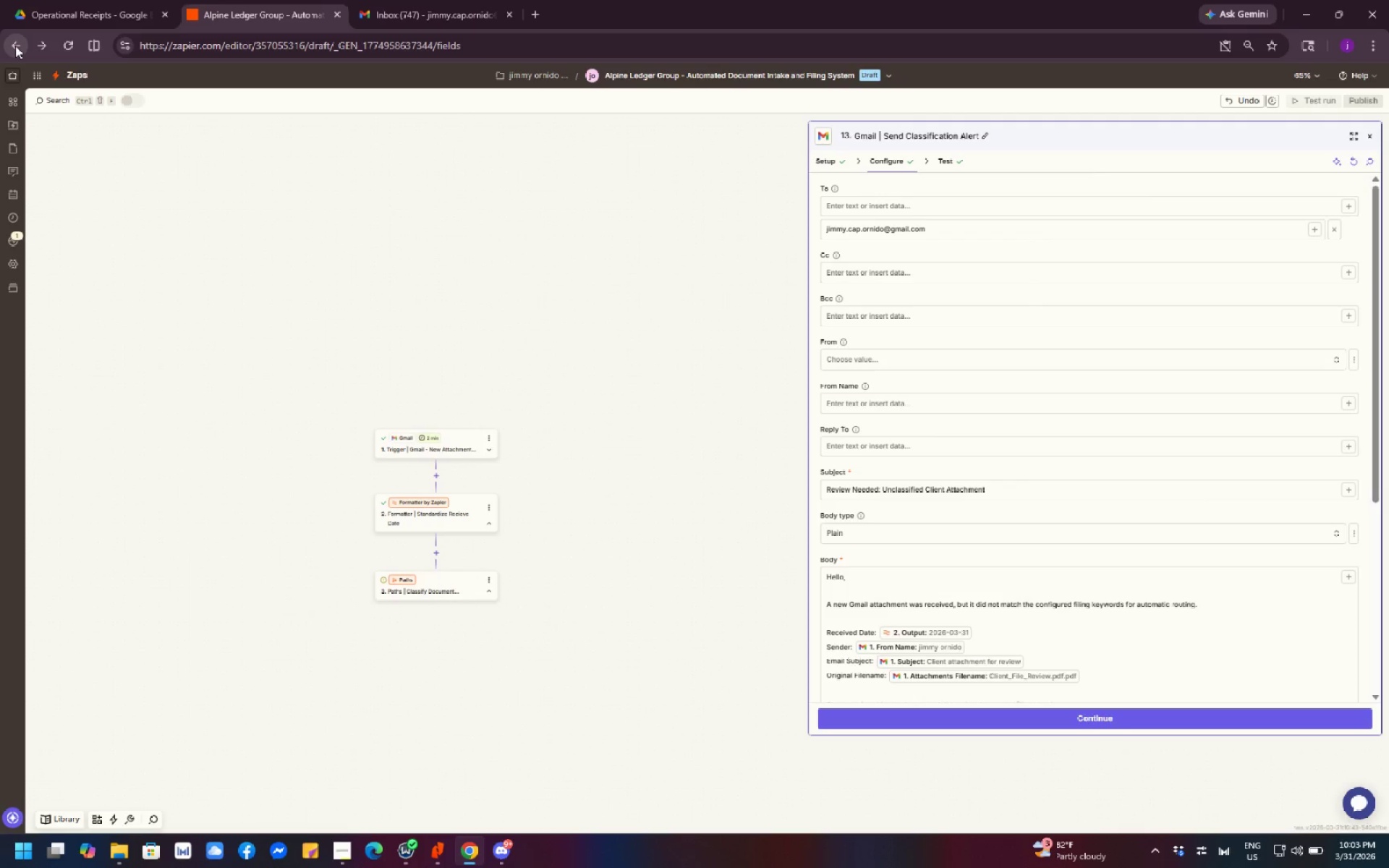 
left_click([15, 46])
 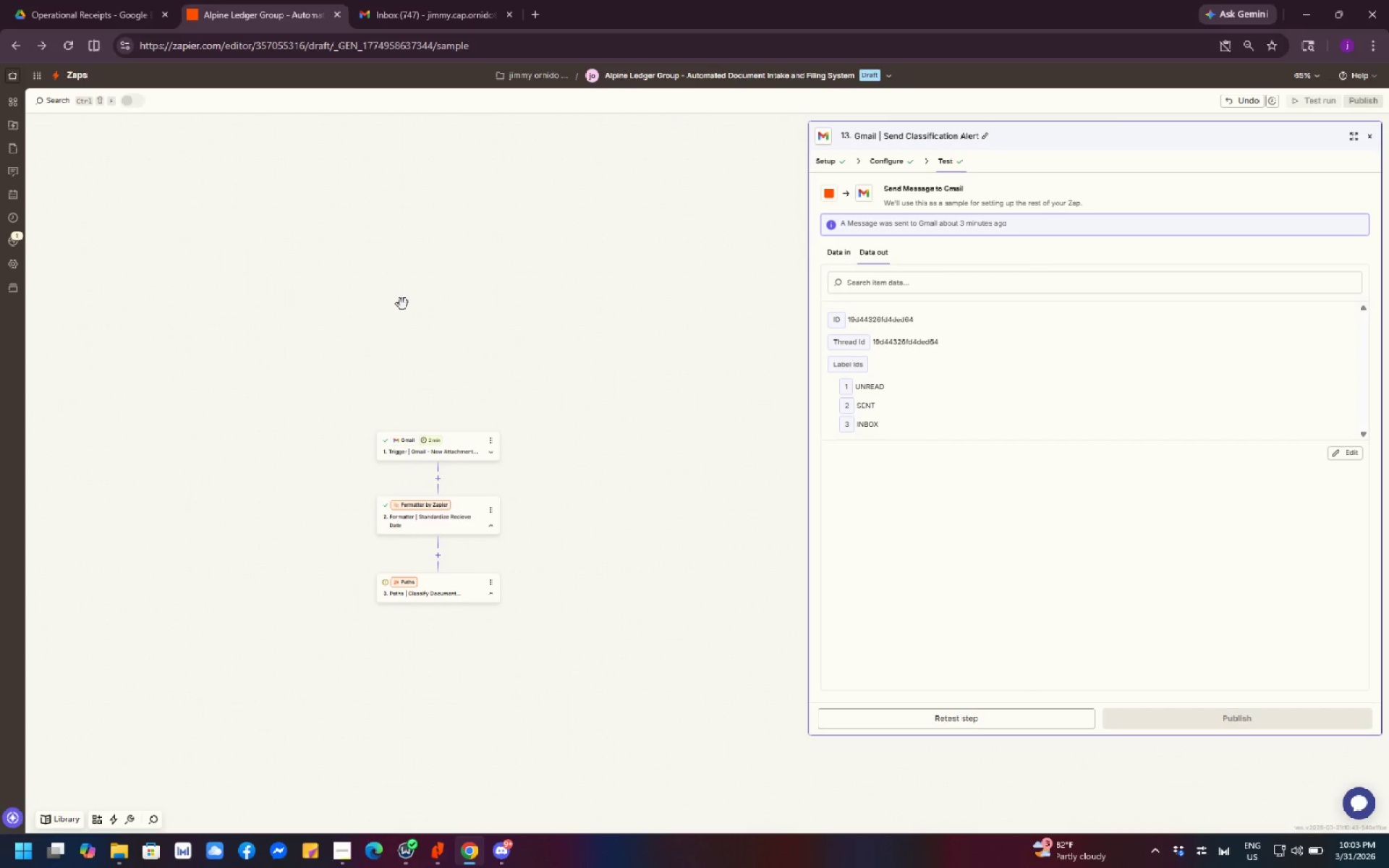 
double_click([402, 304])
 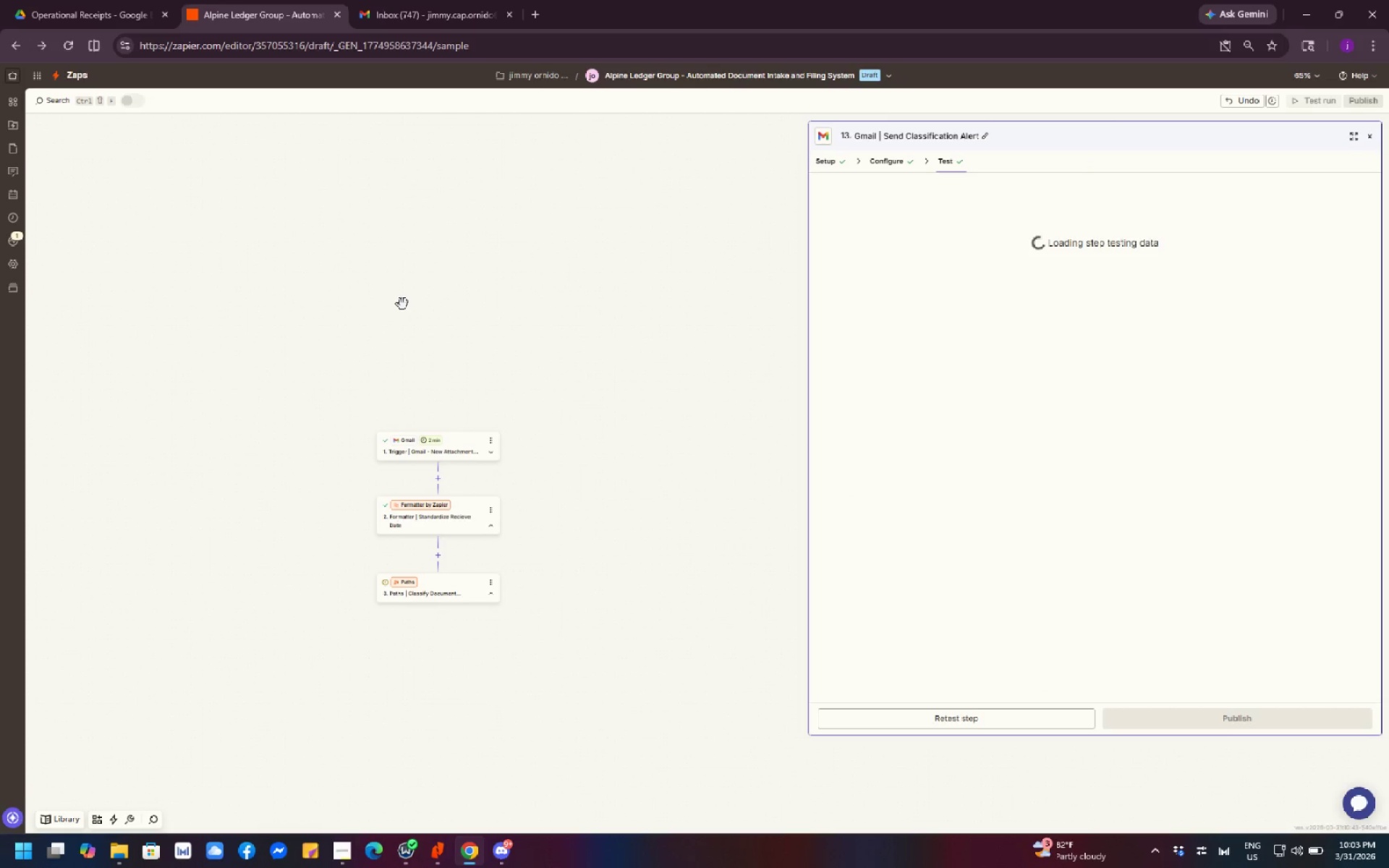 
key(Control+Z)
 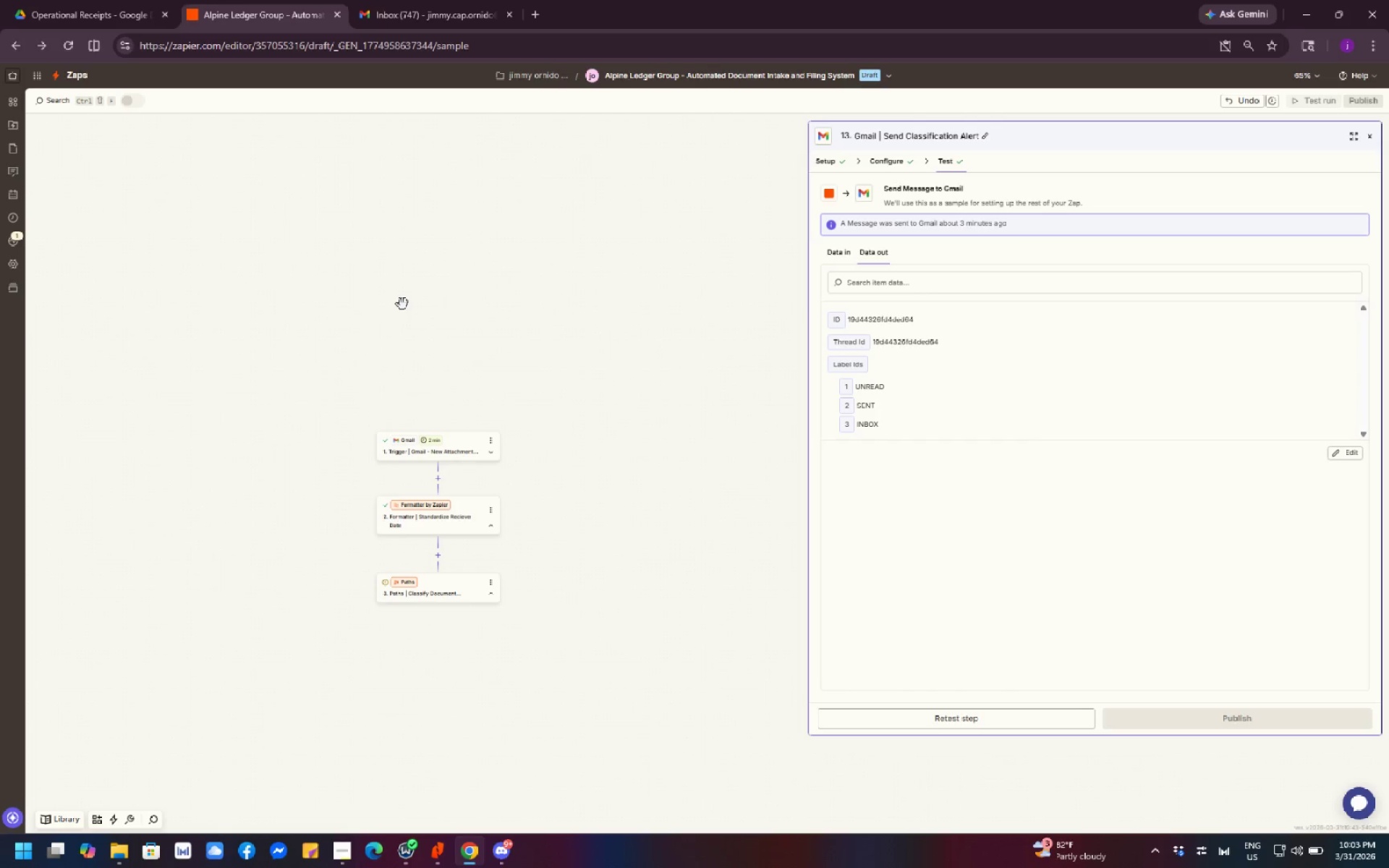 
key(Control+Z)
 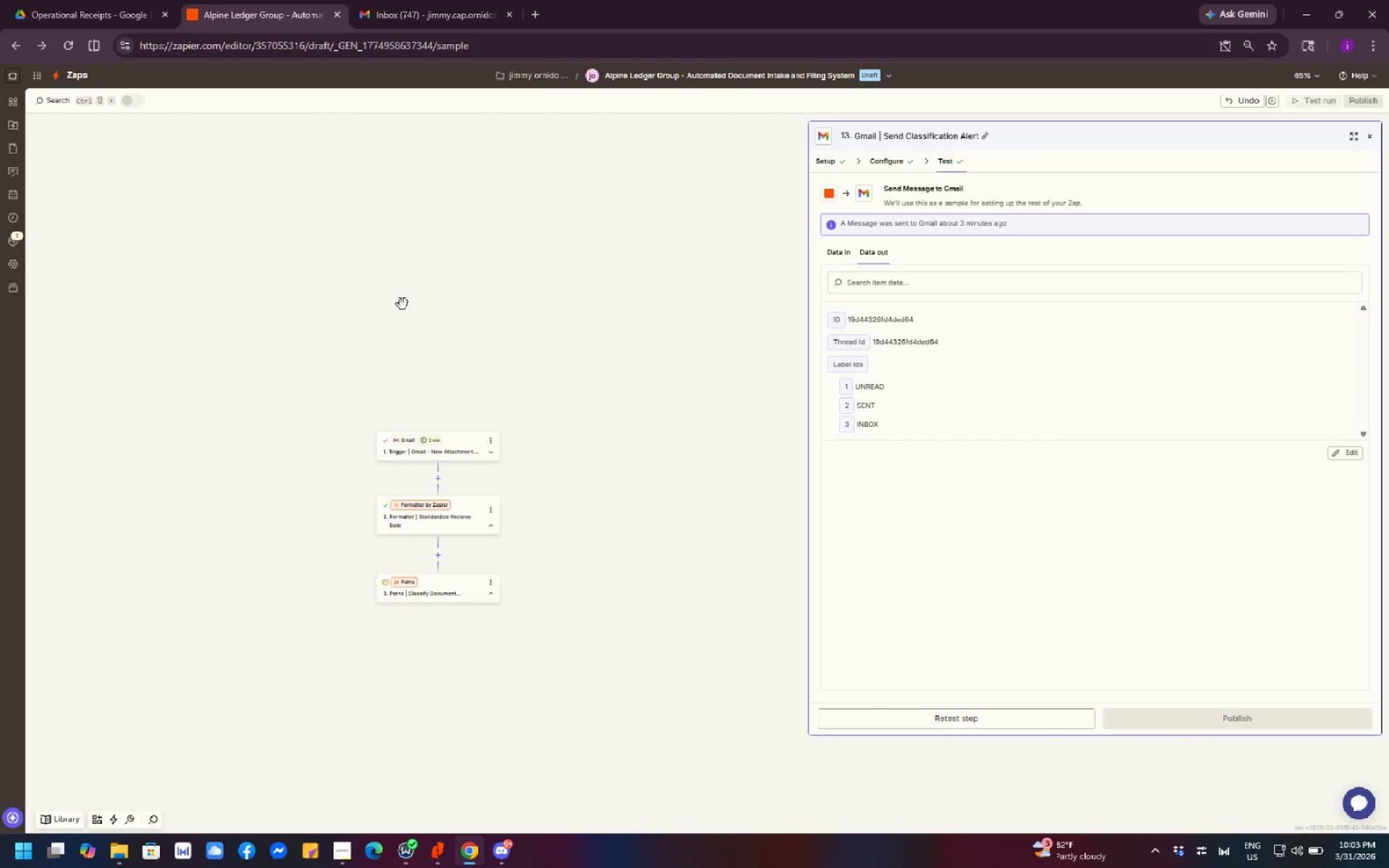 
key(Control+Z)
 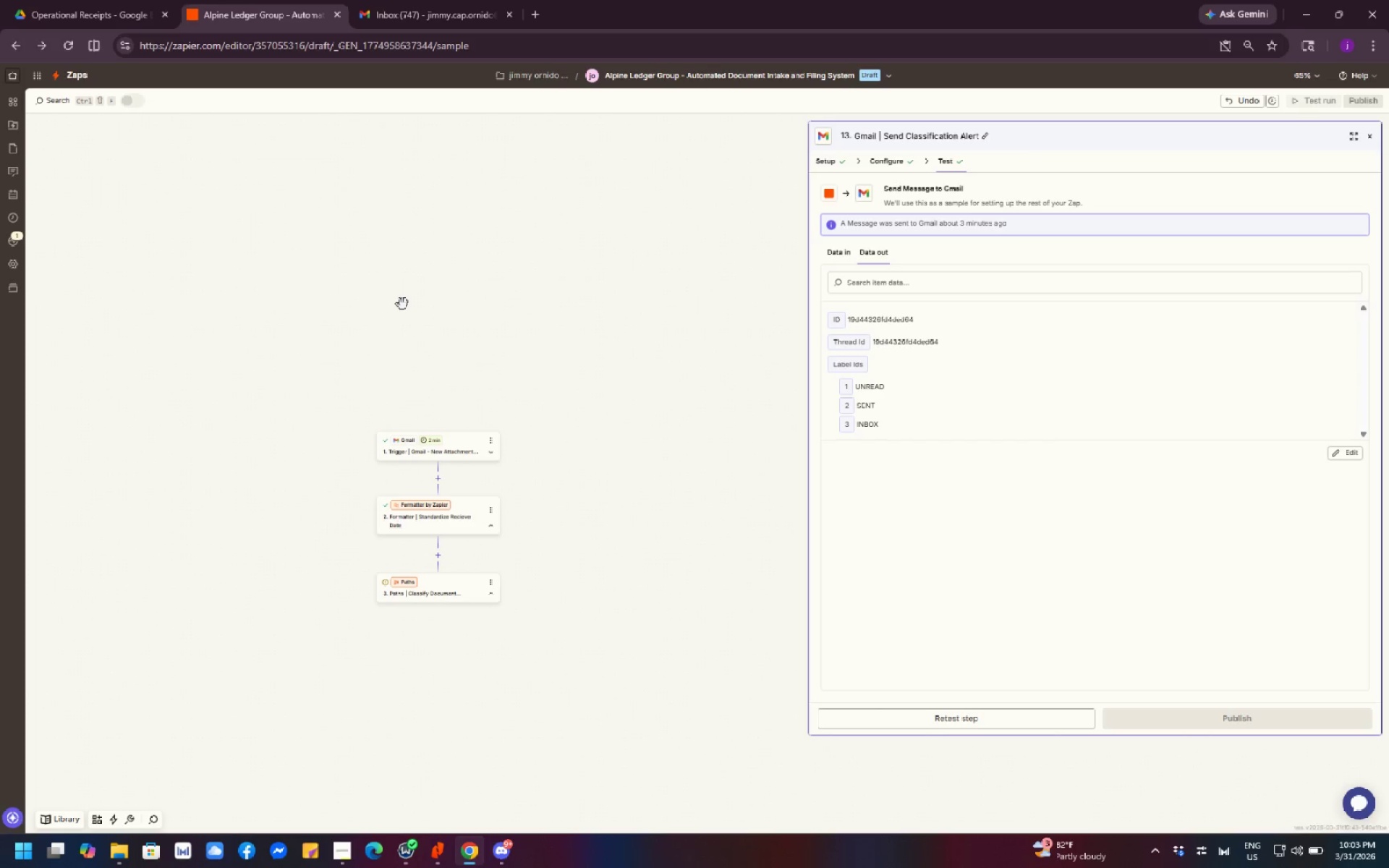 
key(Control+Z)
 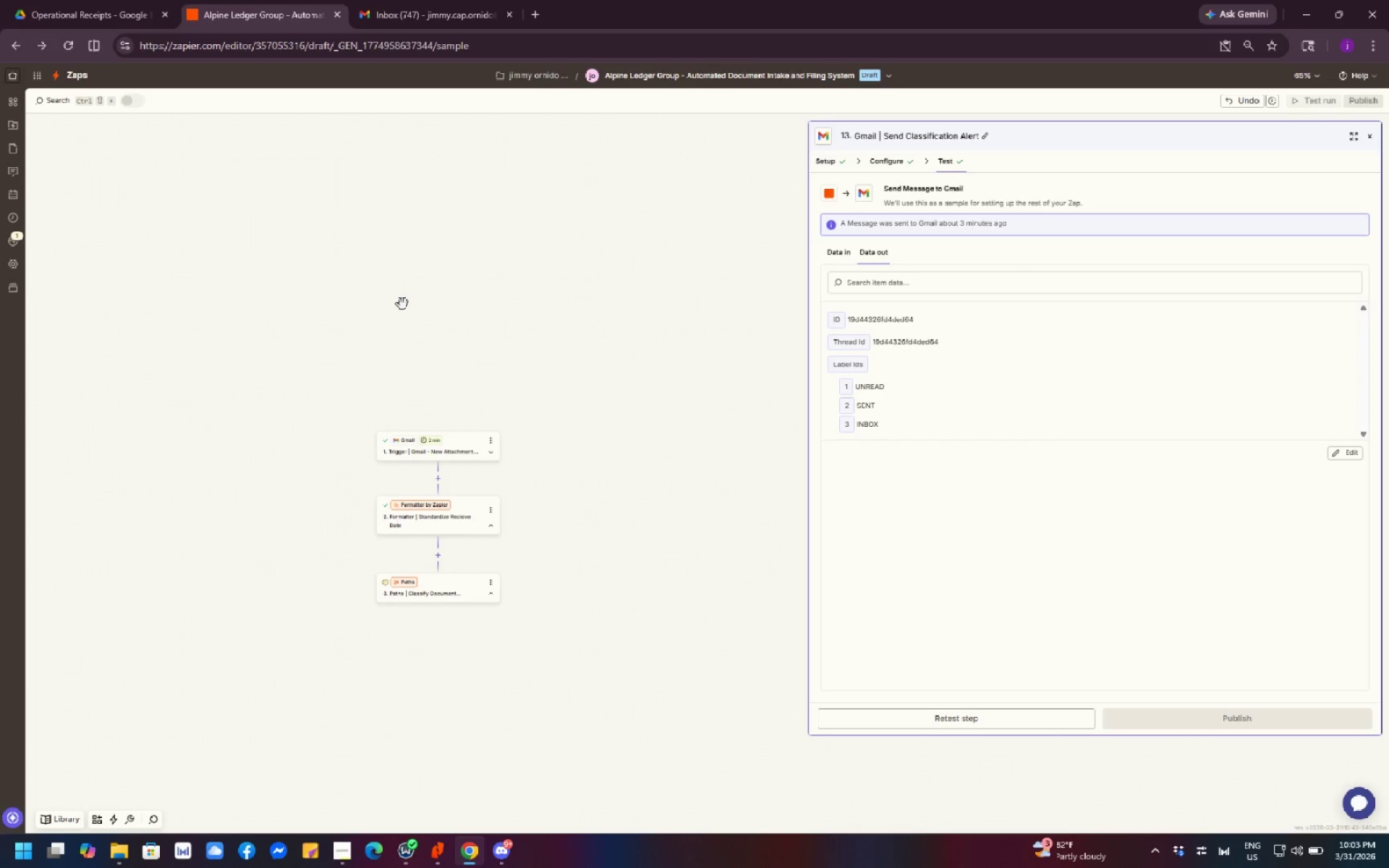 
key(Control+Z)
 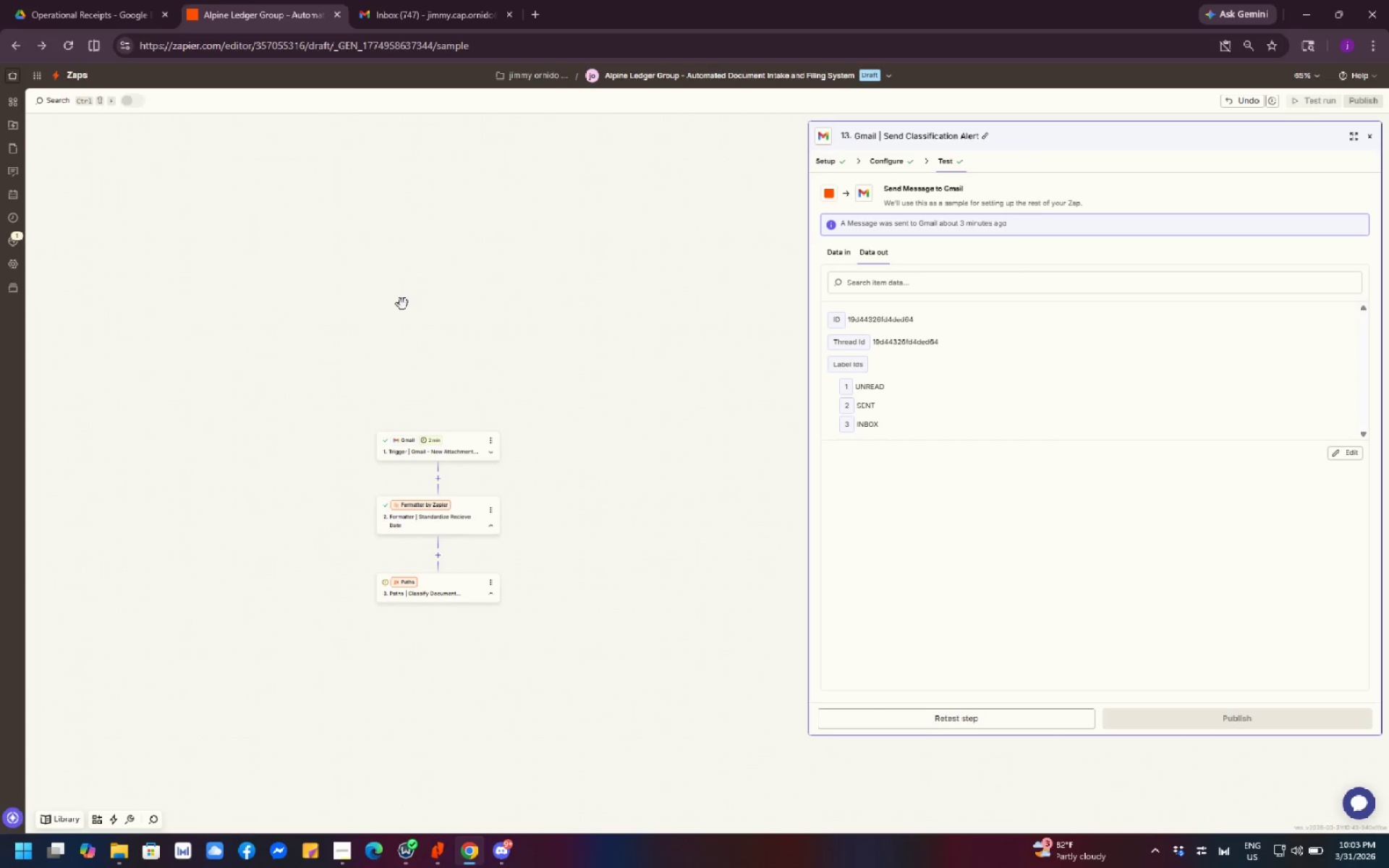 
key(Control+Z)
 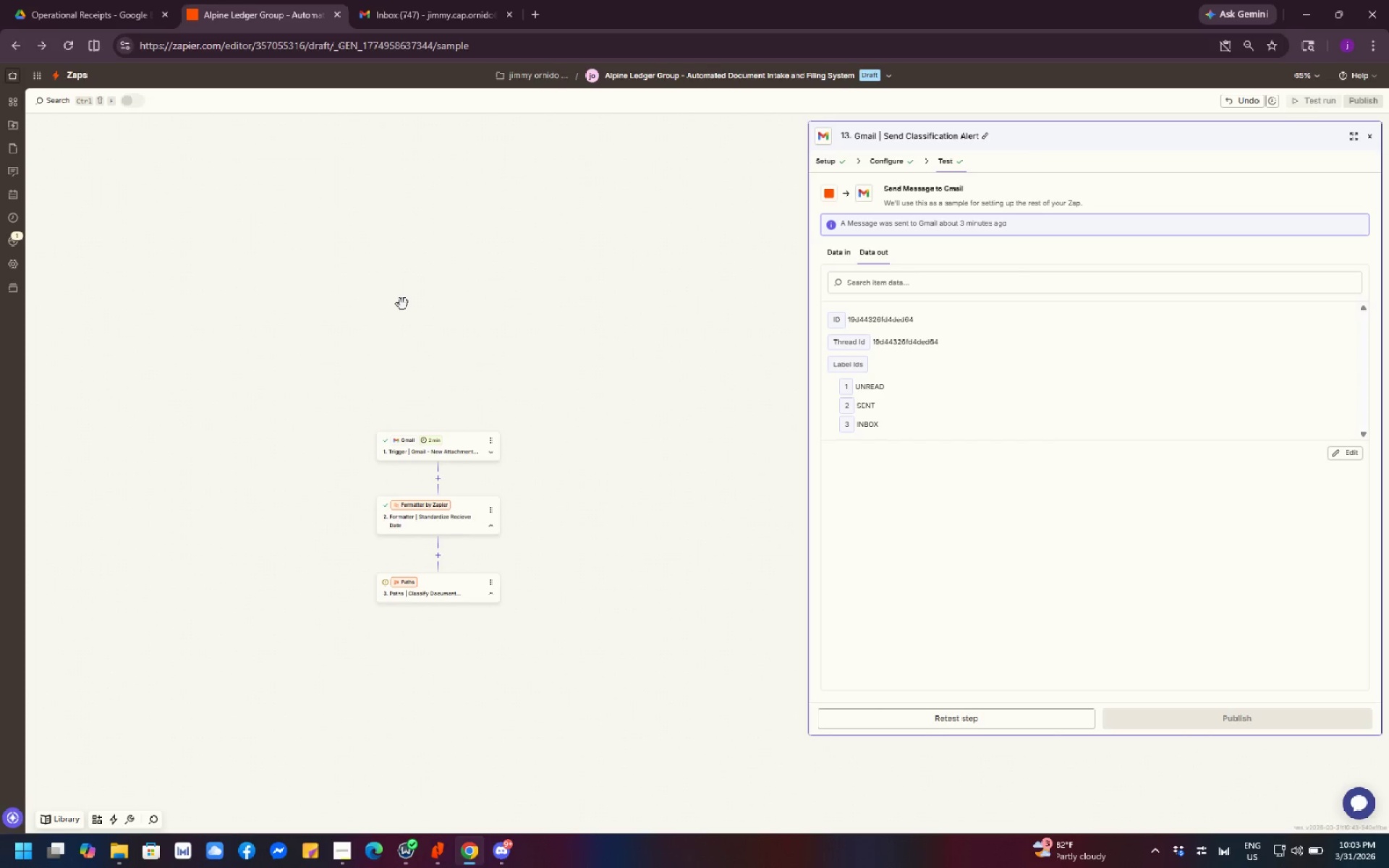 
left_click([402, 304])
 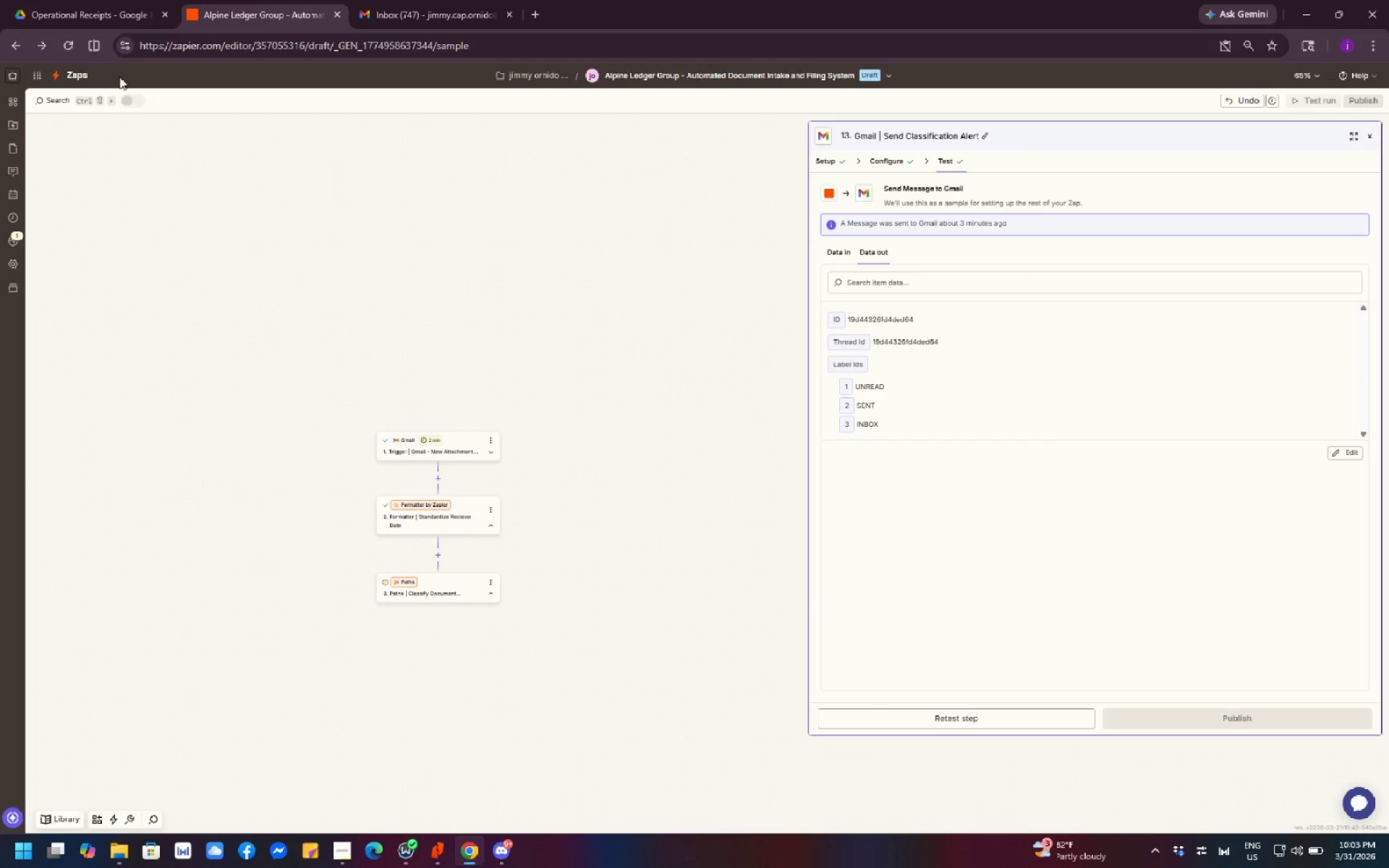 
left_click_drag(start_coordinate=[694, 513], to_coordinate=[652, 295])
 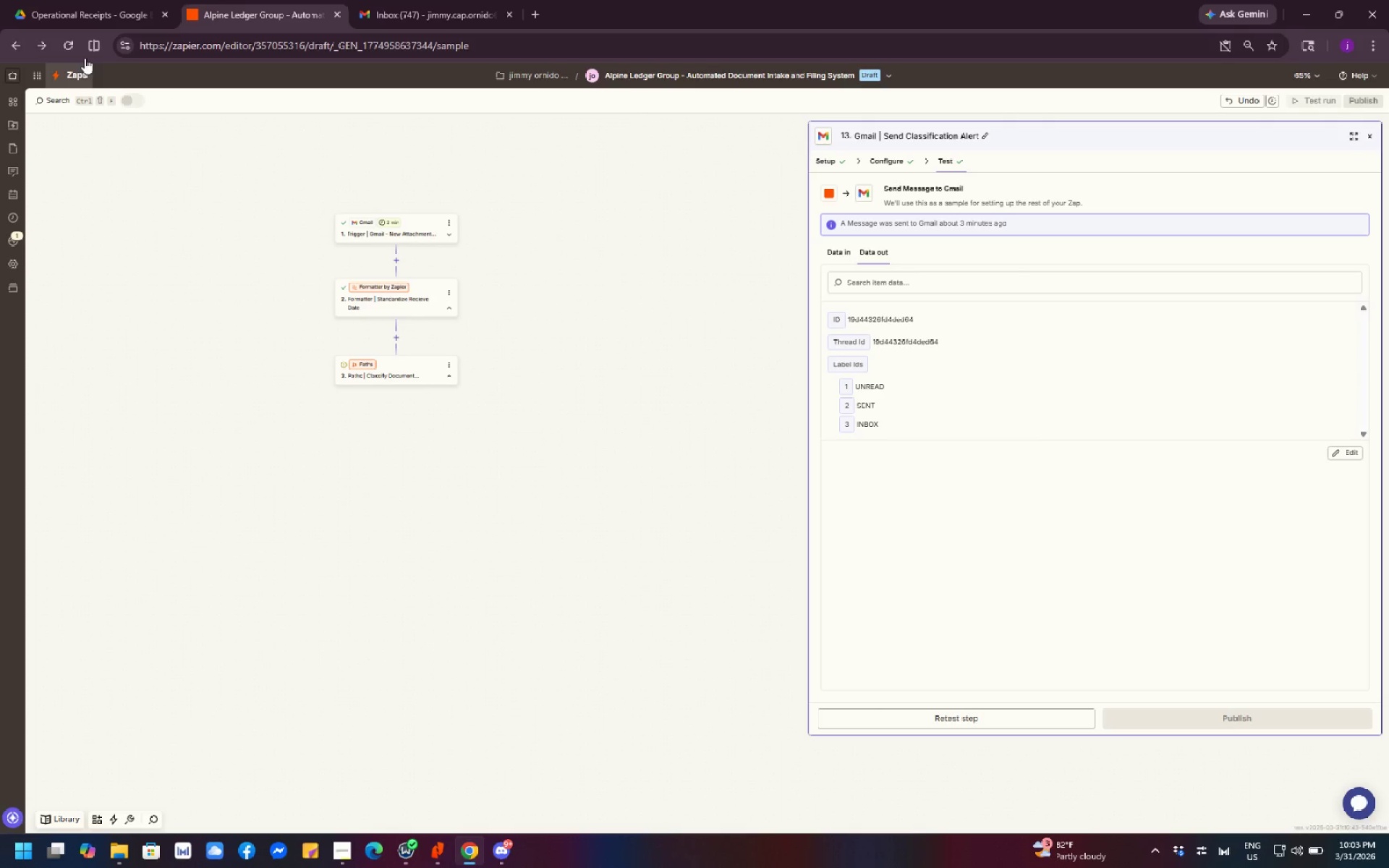 
left_click_drag(start_coordinate=[238, 183], to_coordinate=[242, 183])
 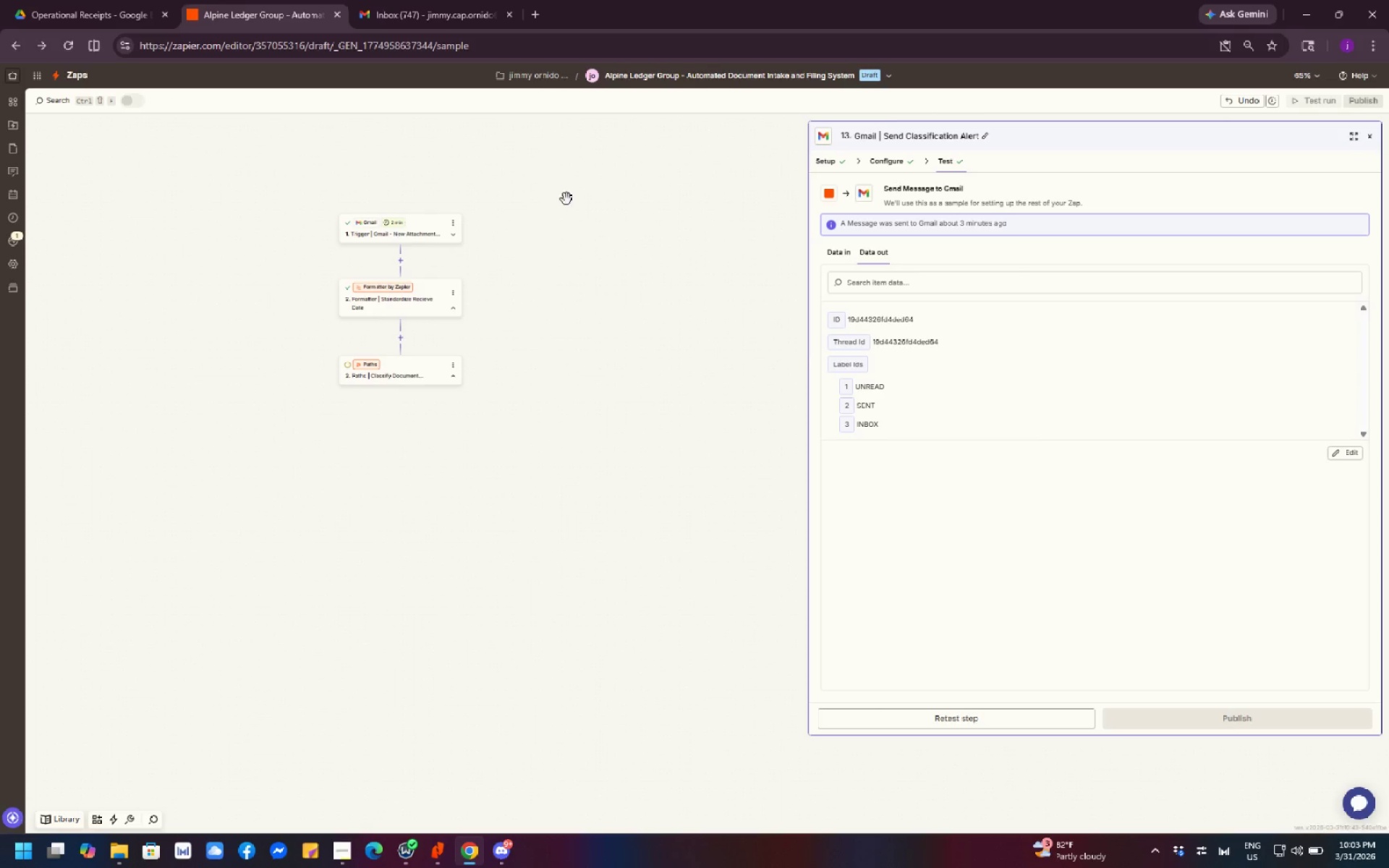 
scroll: coordinate [562, 199], scroll_direction: down, amount: 3.0
 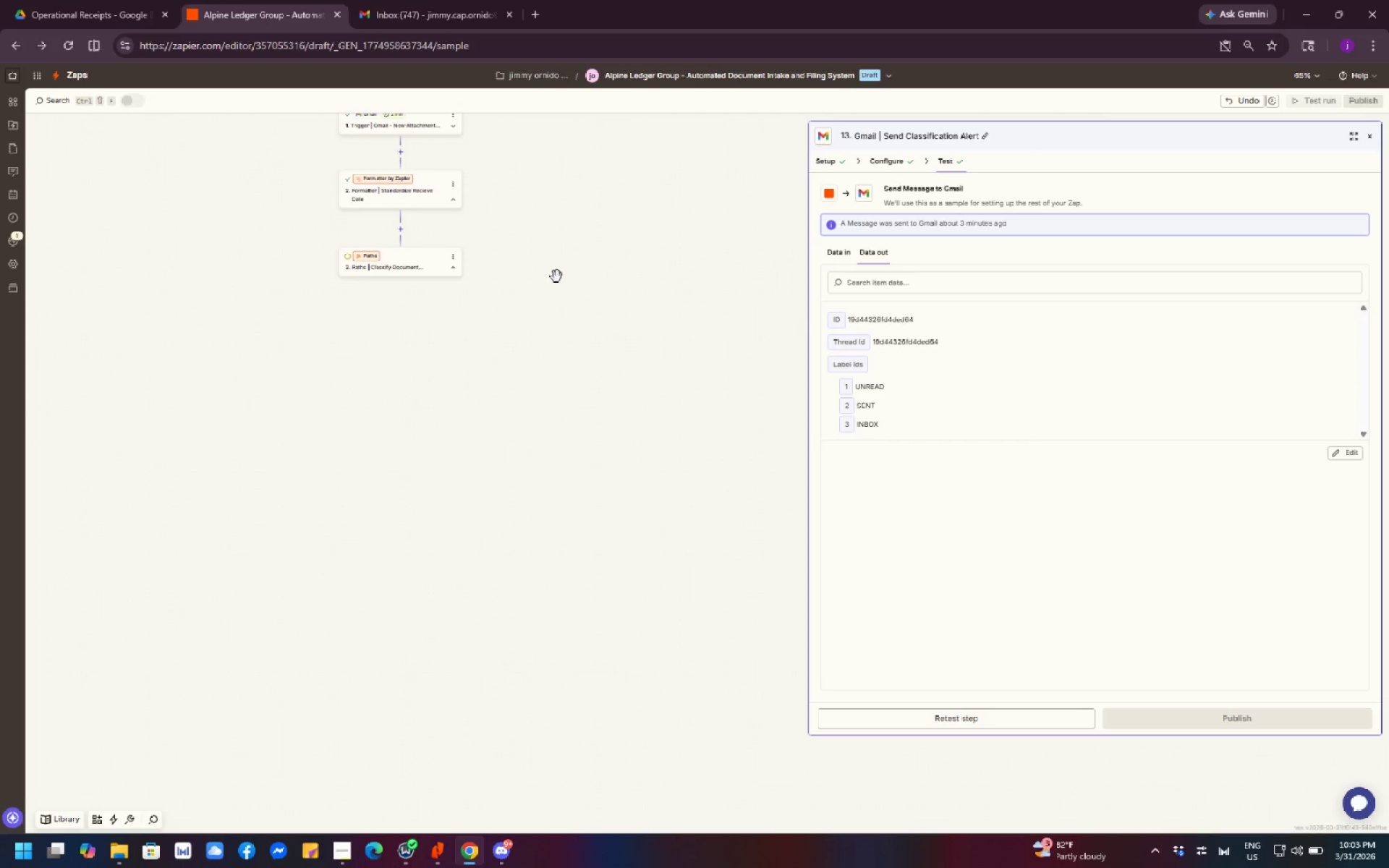 
left_click_drag(start_coordinate=[558, 292], to_coordinate=[563, 446])
 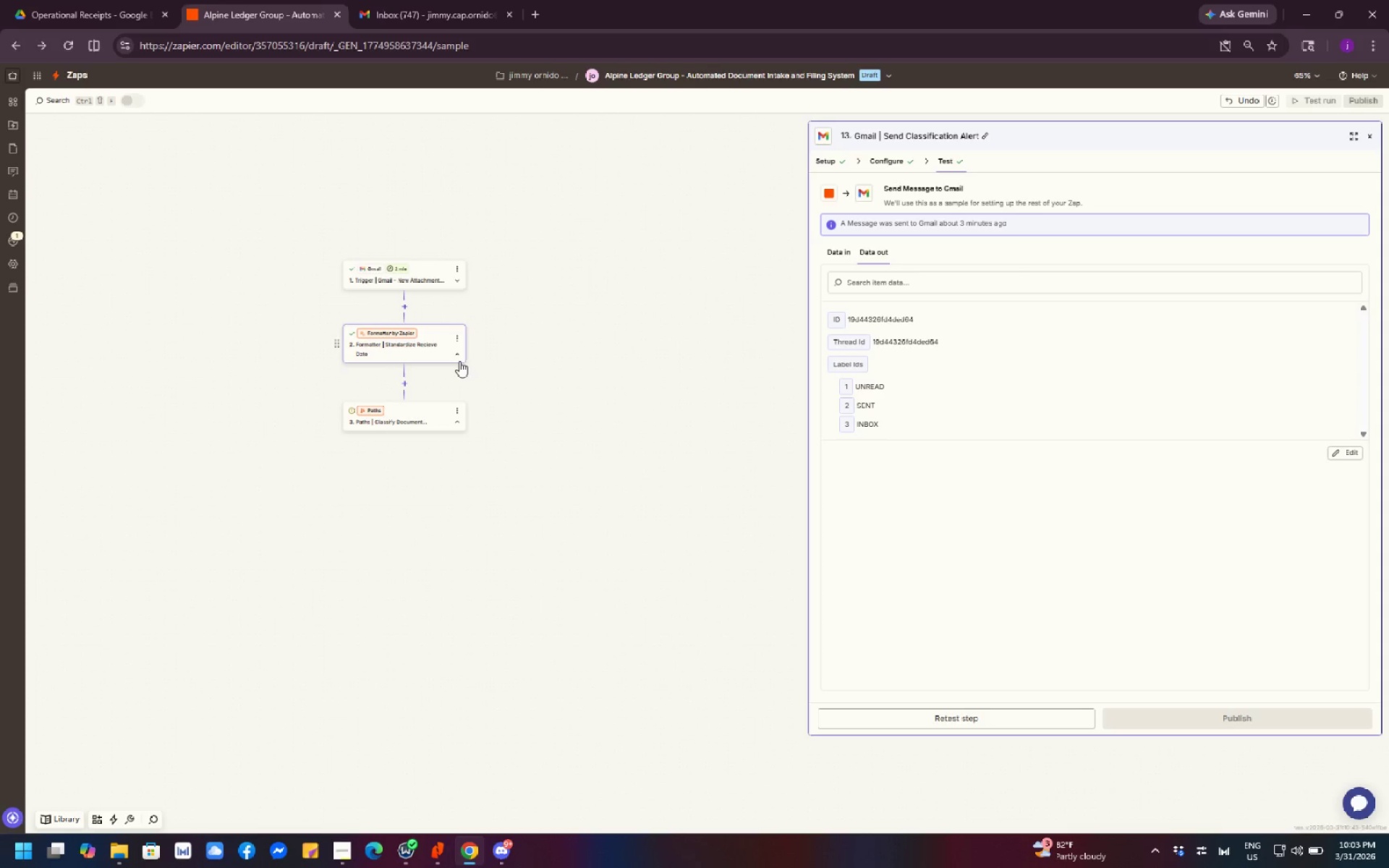 
left_click([456, 354])
 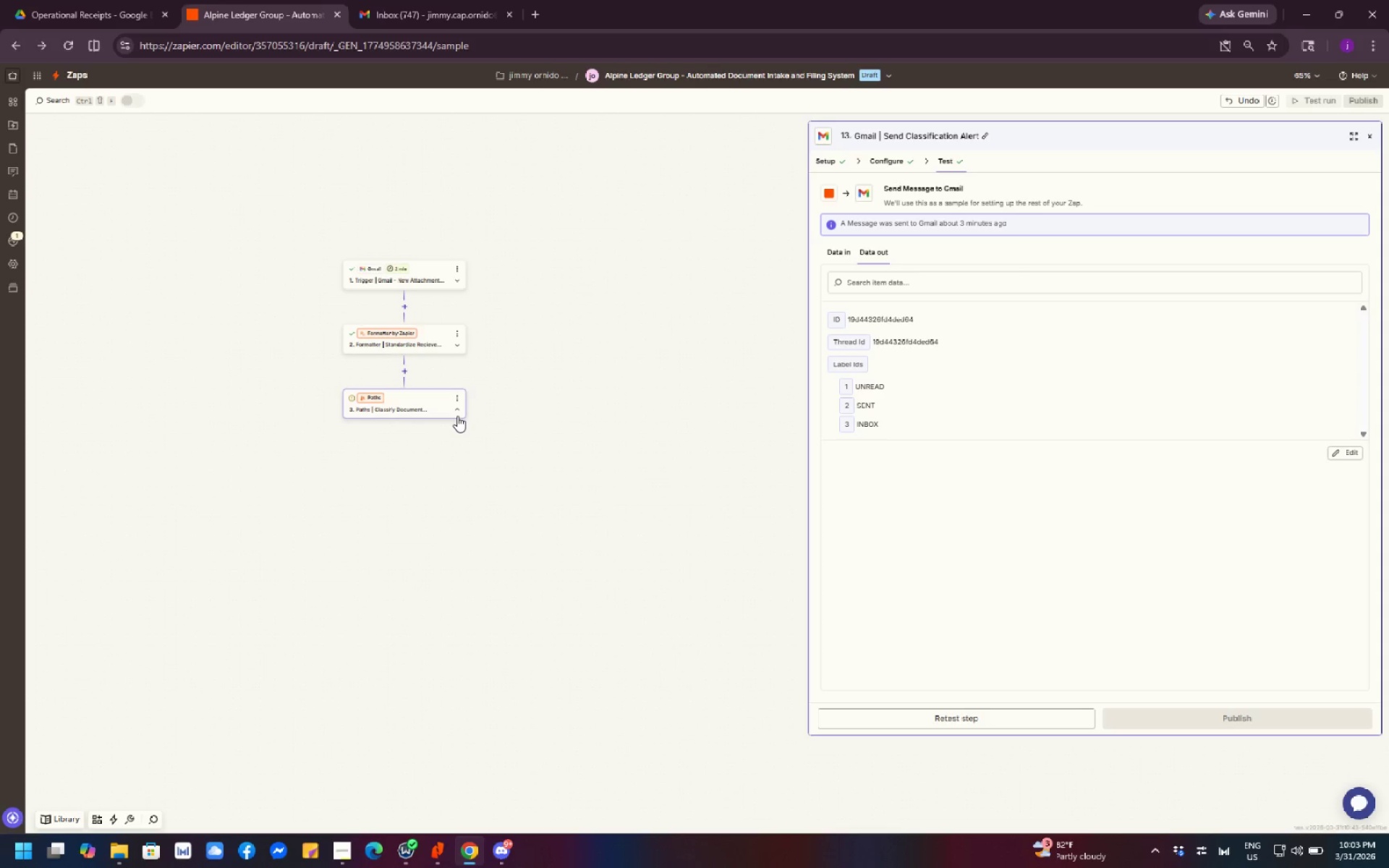 
left_click([457, 409])
 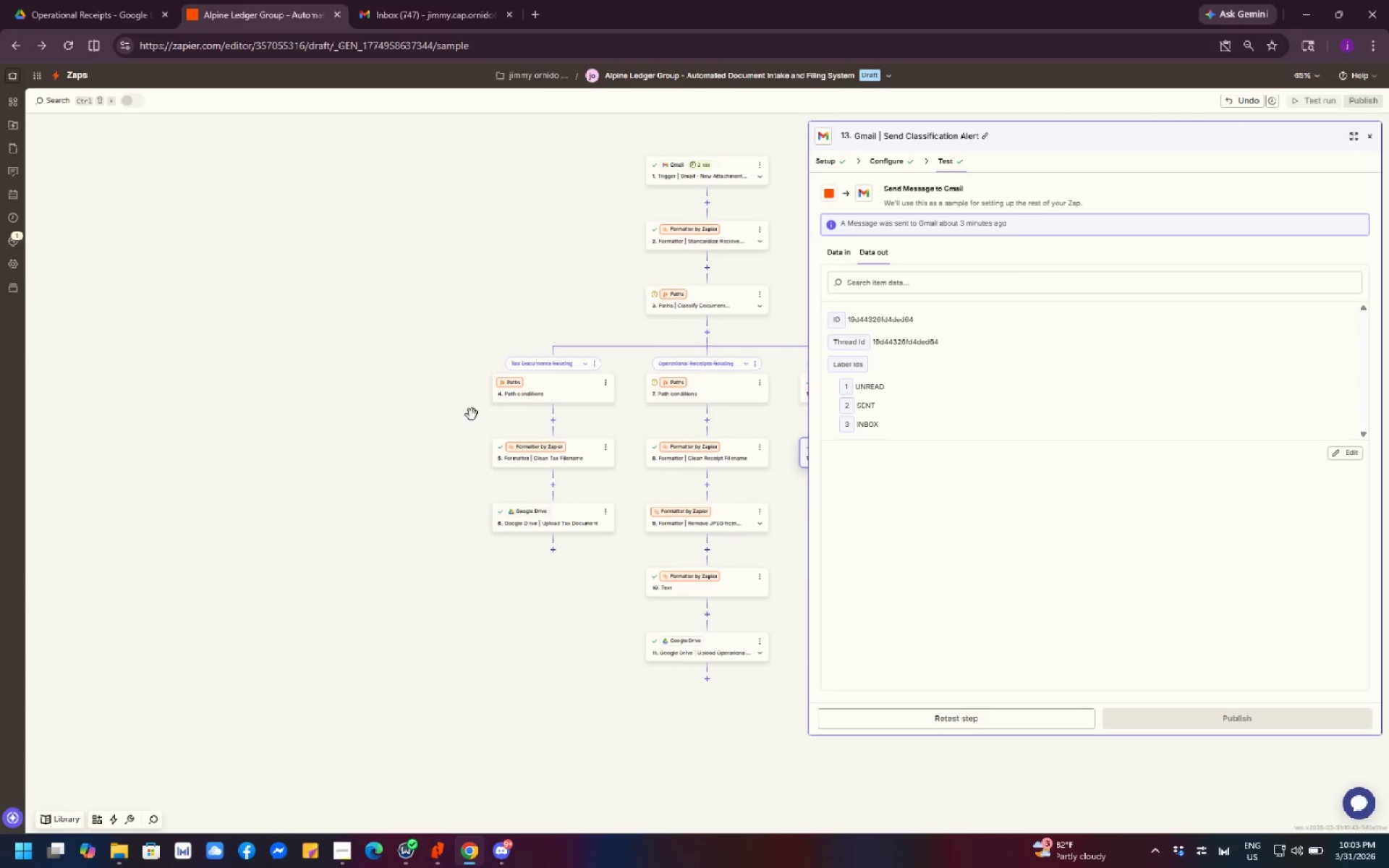 
left_click_drag(start_coordinate=[381, 550], to_coordinate=[153, 619])
 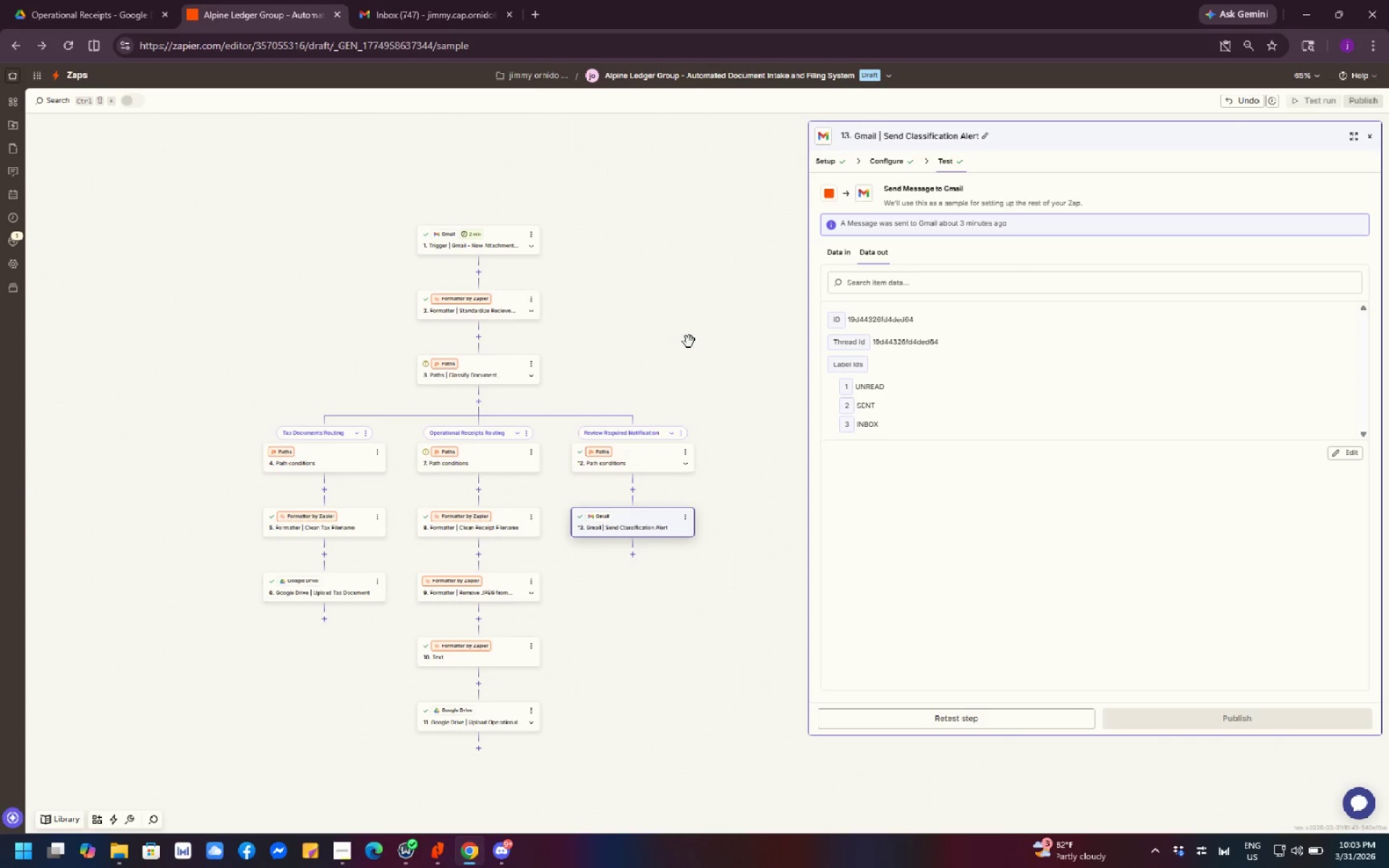 
left_click_drag(start_coordinate=[689, 339], to_coordinate=[659, 354])
 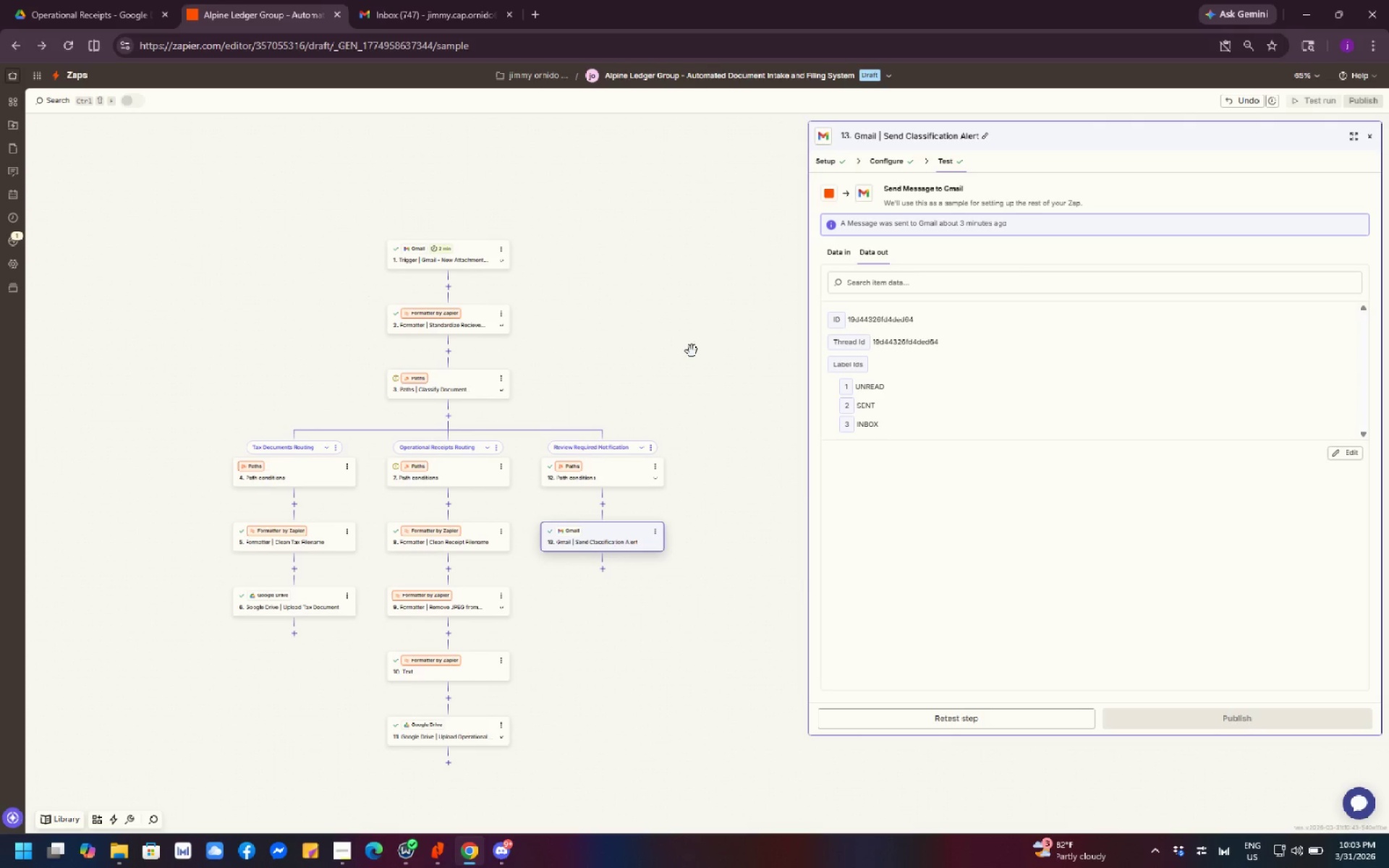 
hold_key(key=ControlLeft, duration=0.53)
scroll: coordinate [692, 351], scroll_direction: up, amount: 1.0
 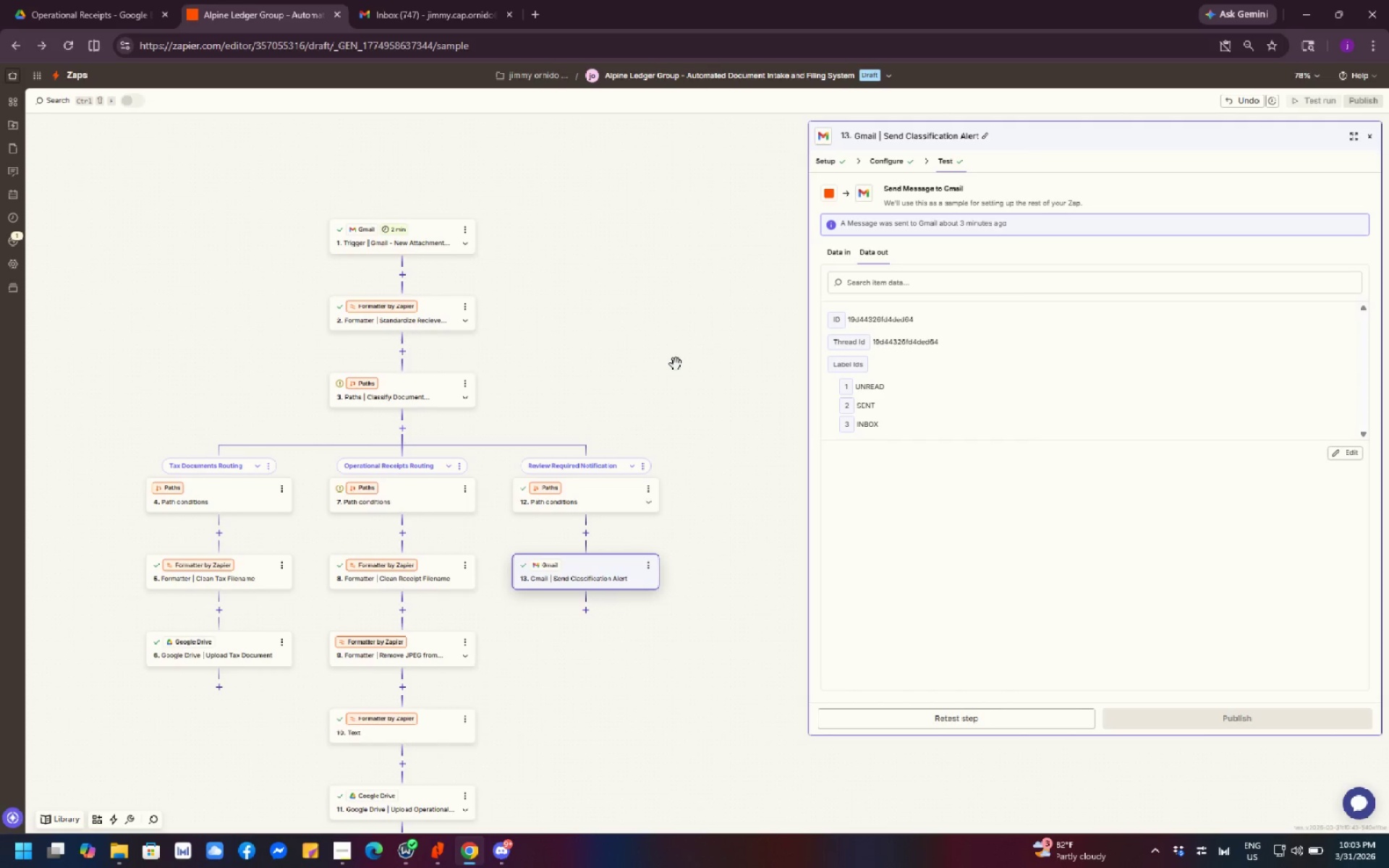 
left_click_drag(start_coordinate=[664, 372], to_coordinate=[759, 266])
 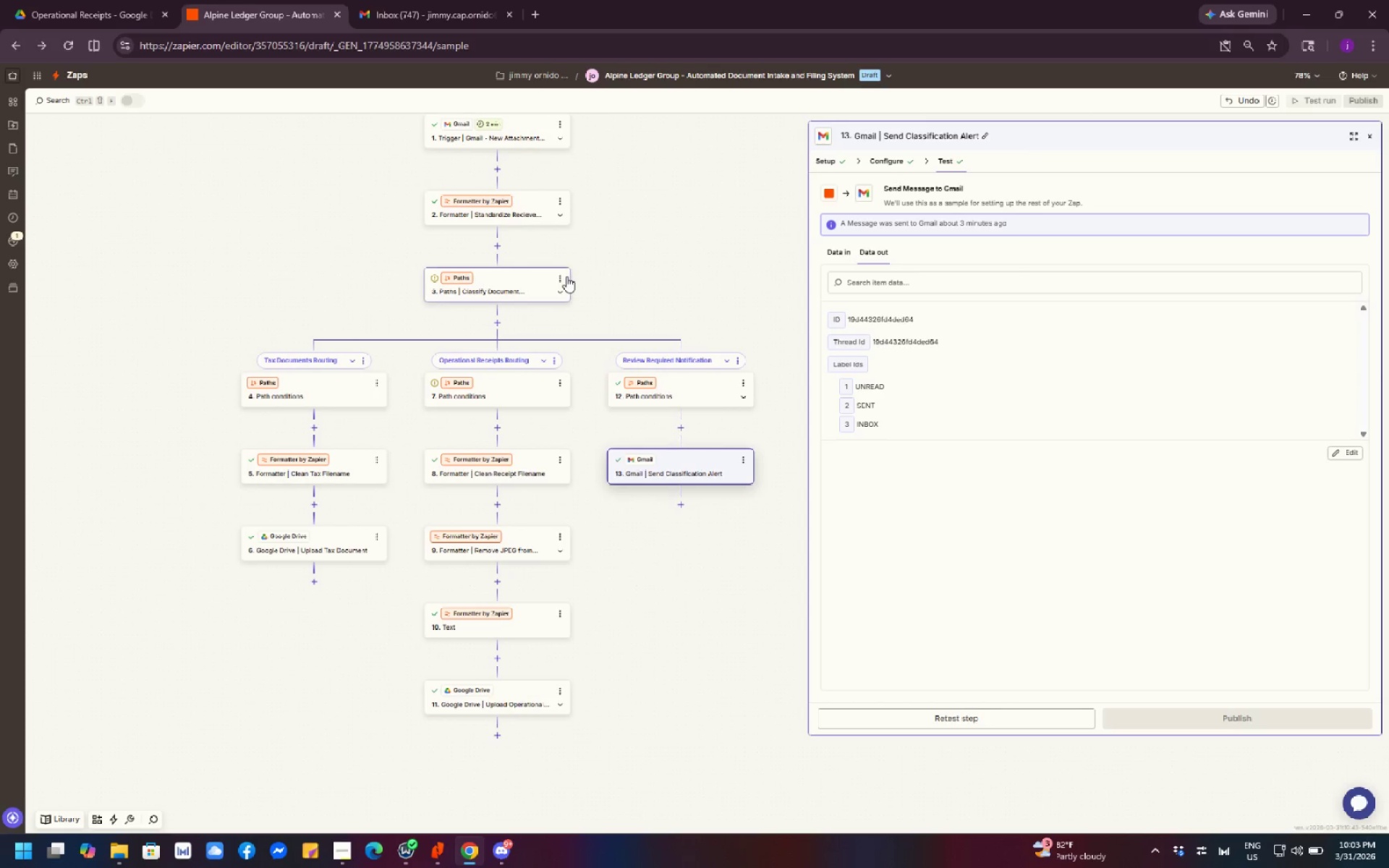 
left_click([559, 276])
 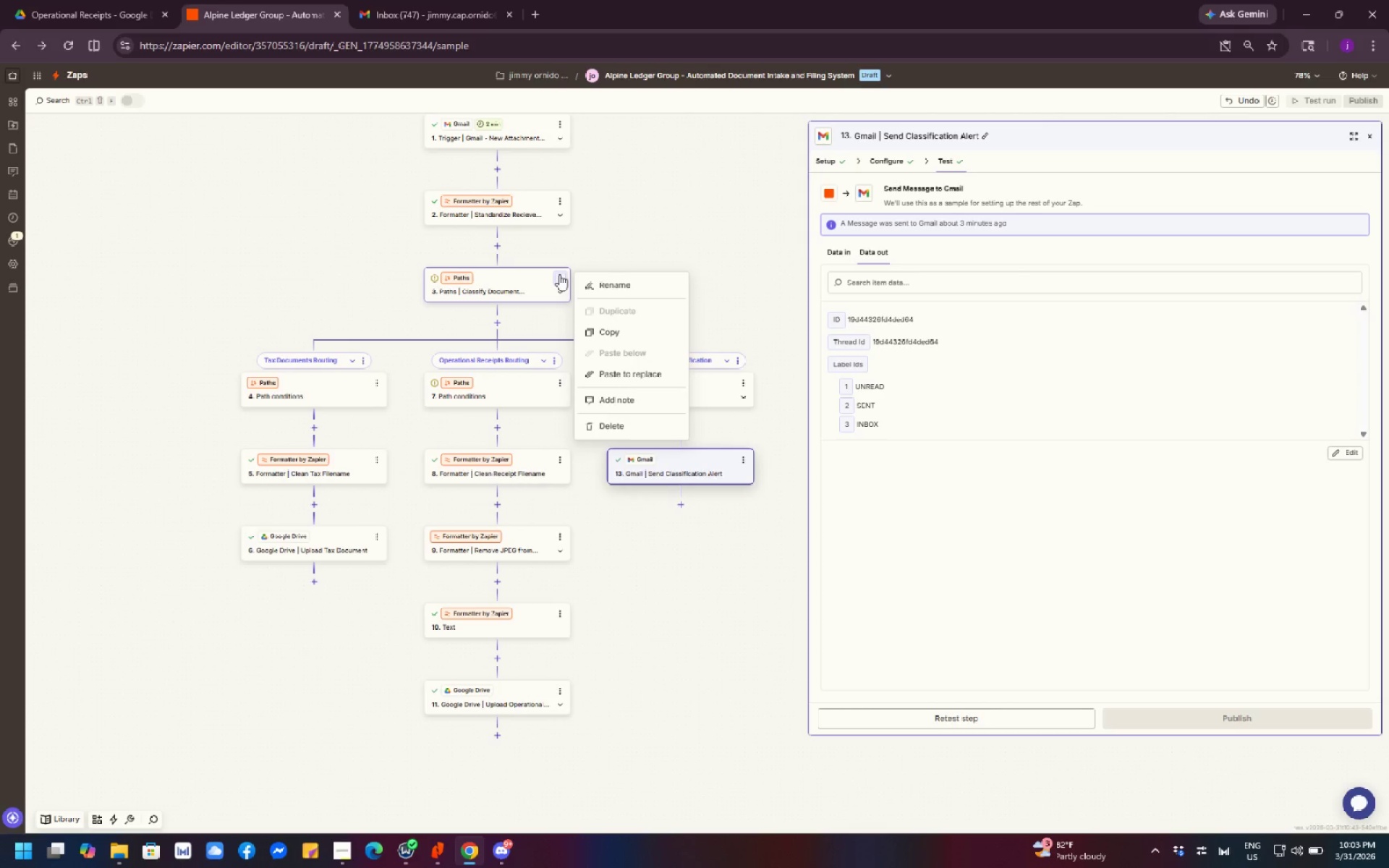 
left_click([666, 222])
 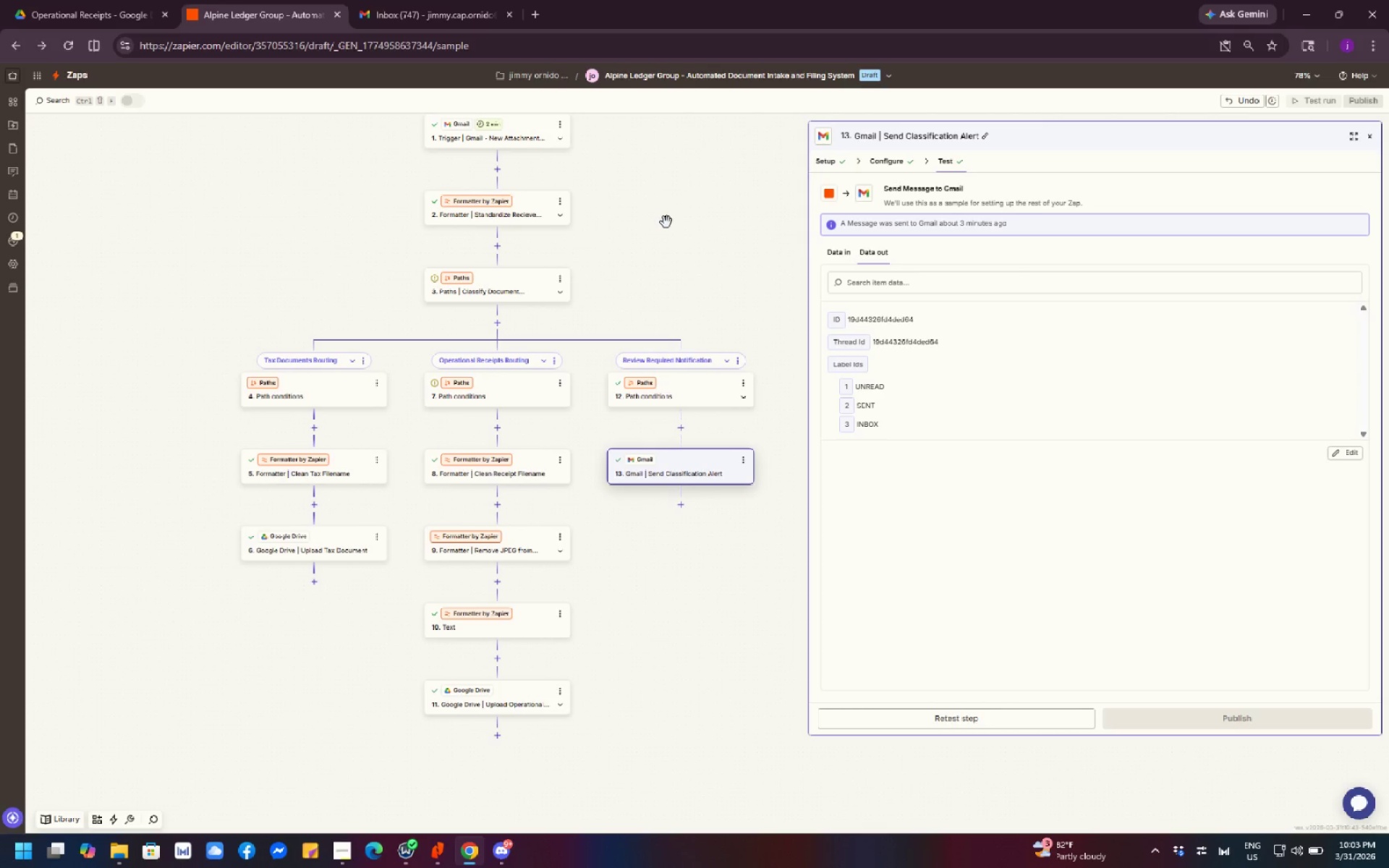 
left_click_drag(start_coordinate=[666, 222], to_coordinate=[663, 260])
 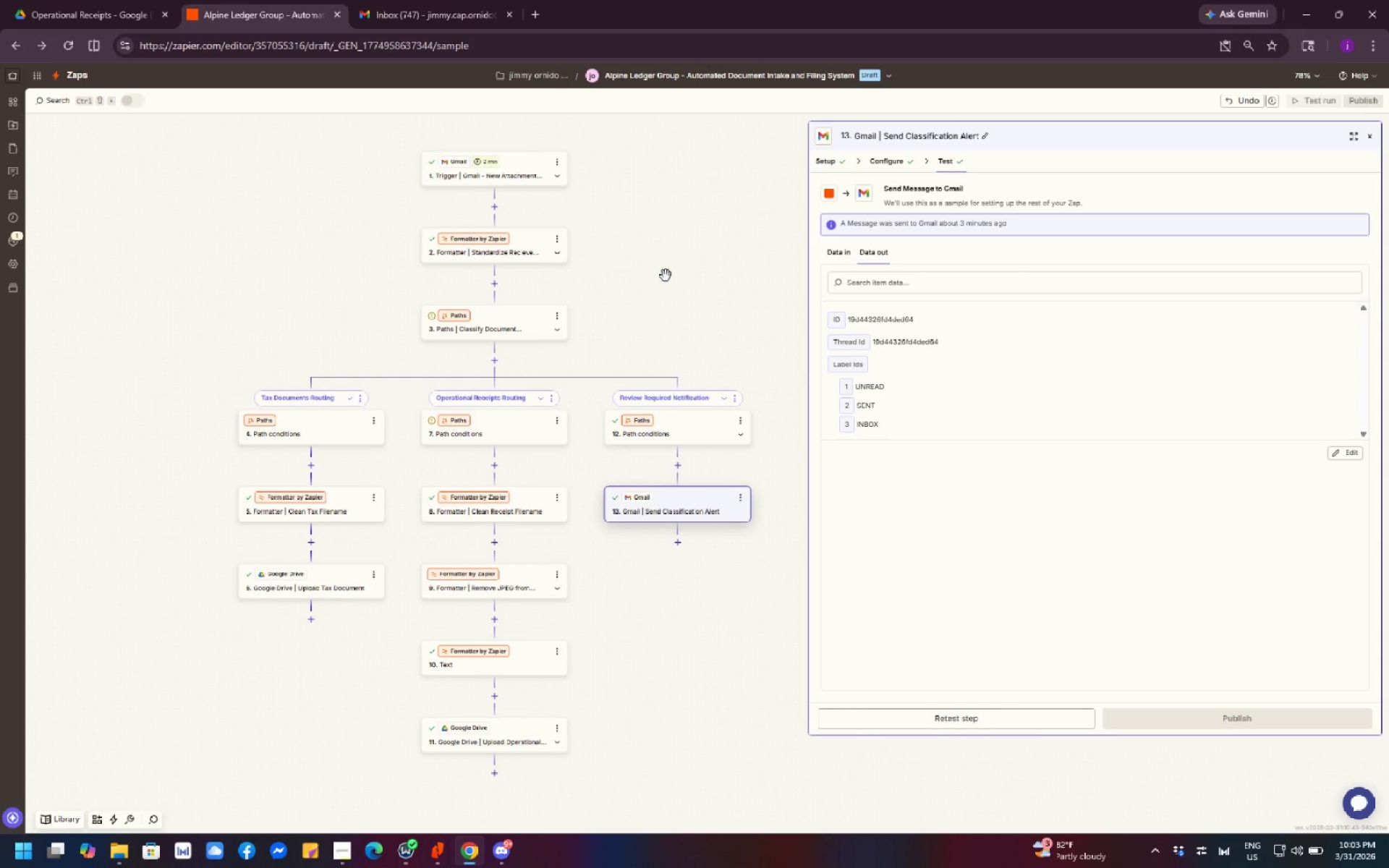 
left_click([511, 325])
 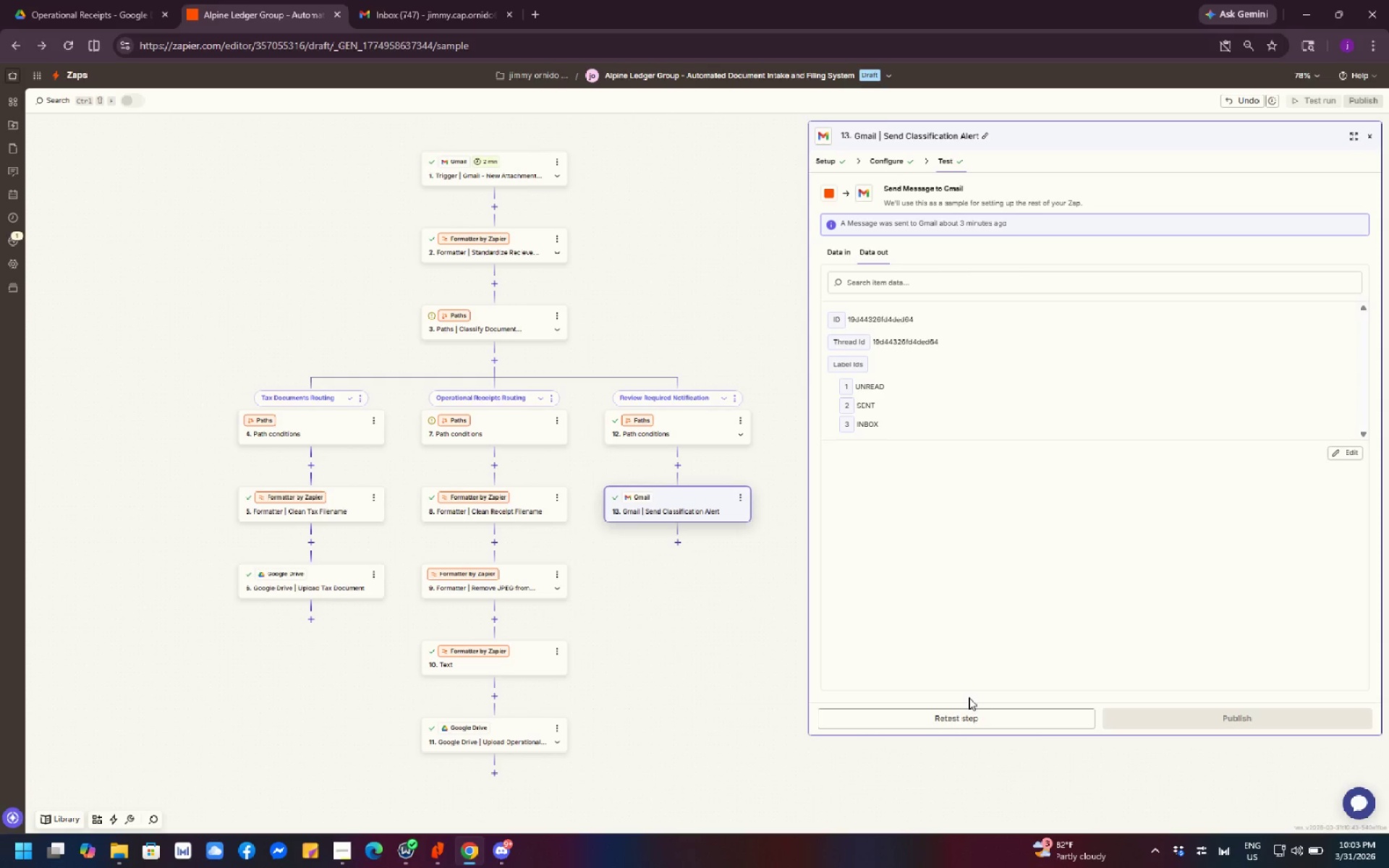 
left_click([978, 714])
 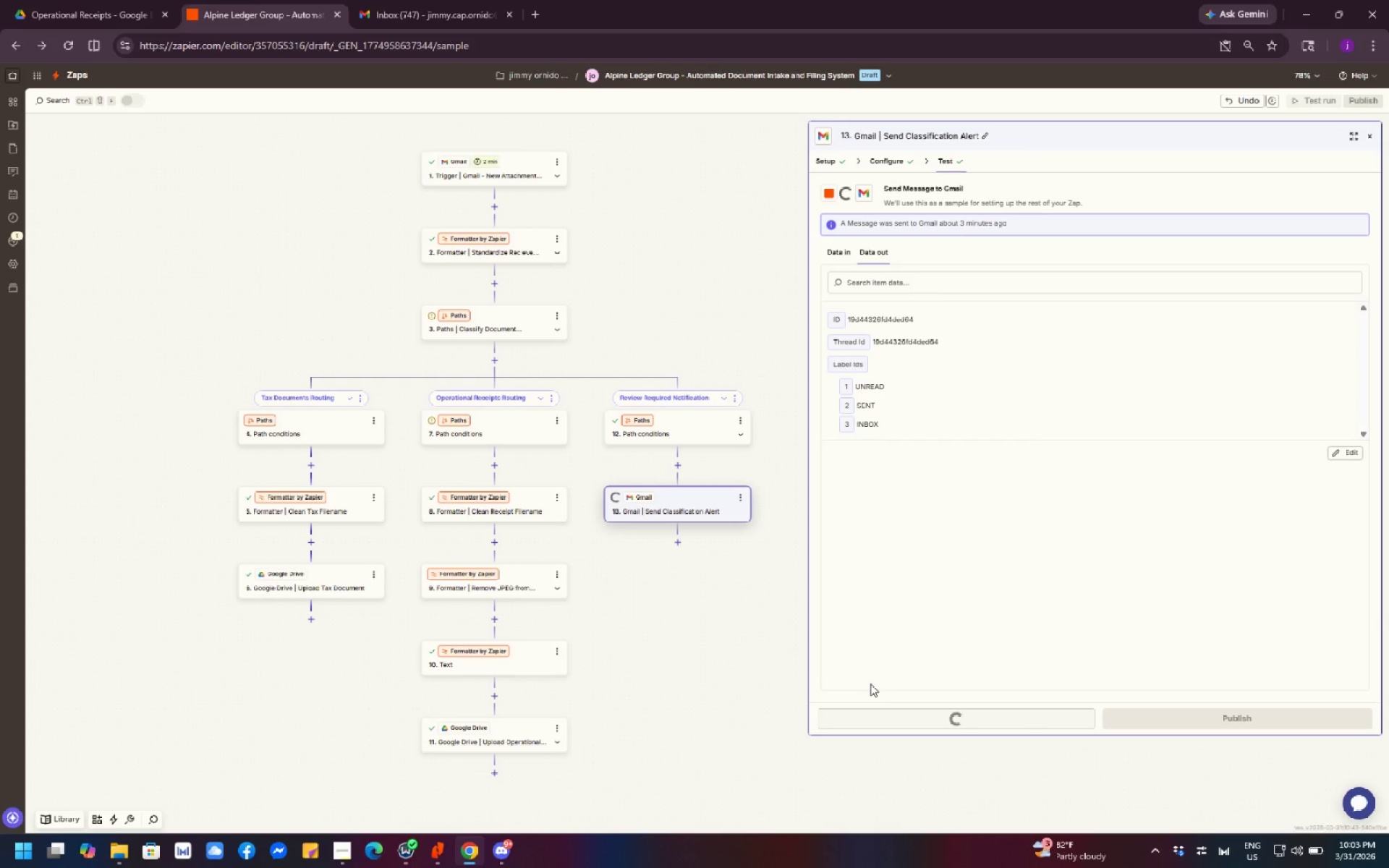 
left_click([506, 430])
 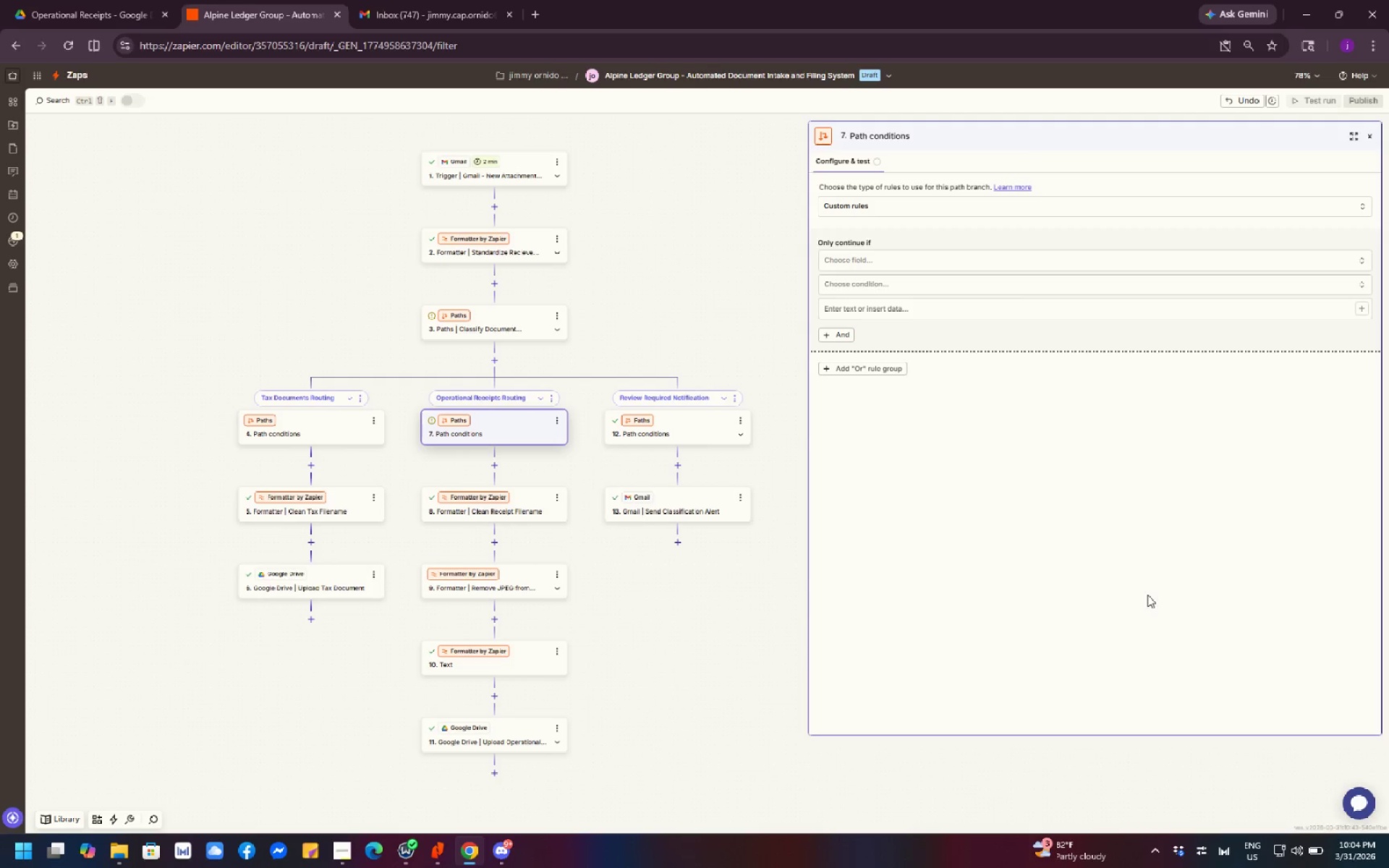 
wait(22.16)
 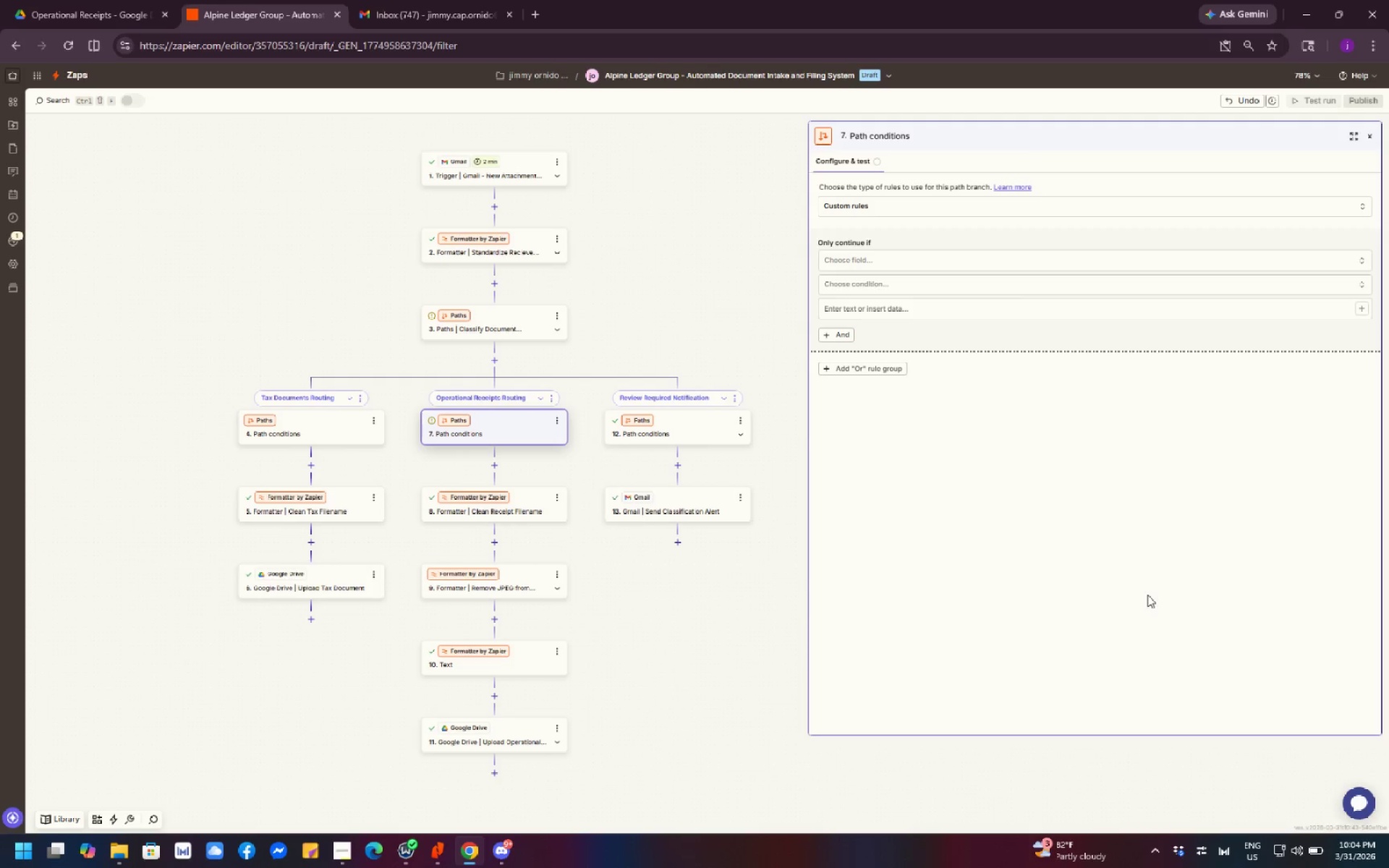 
left_click([505, 438])
 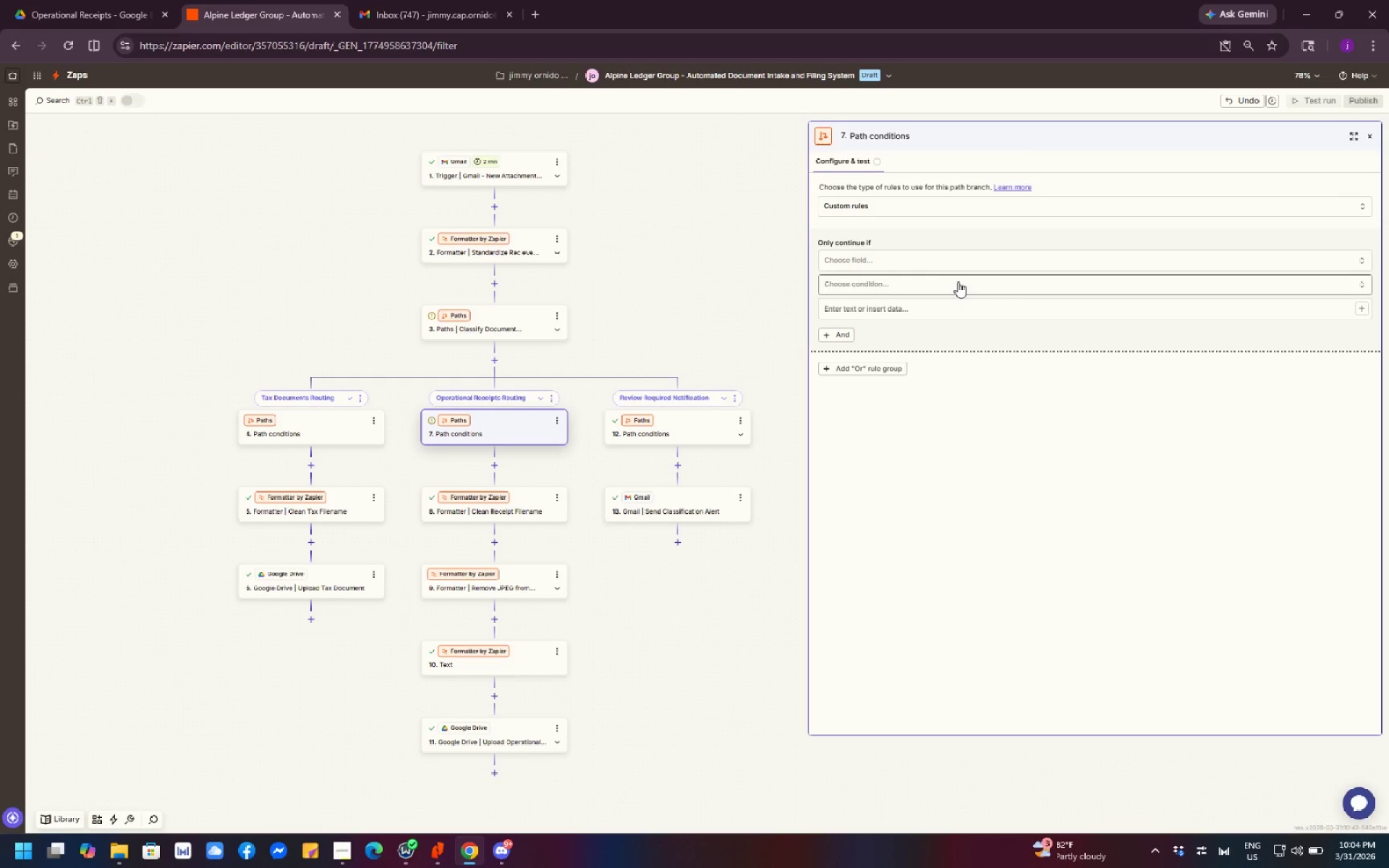 
left_click([930, 252])
 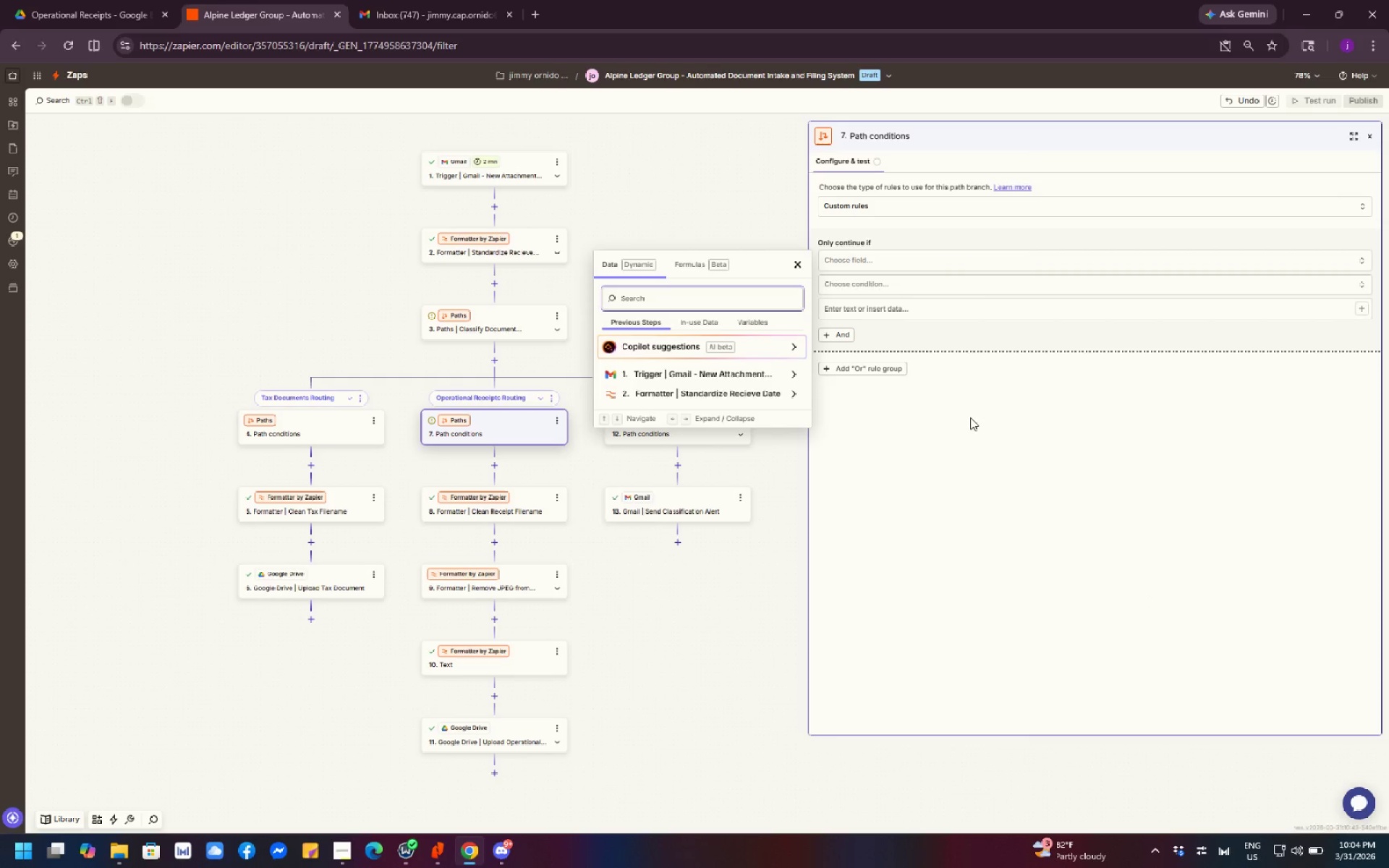 
left_click([990, 525])
 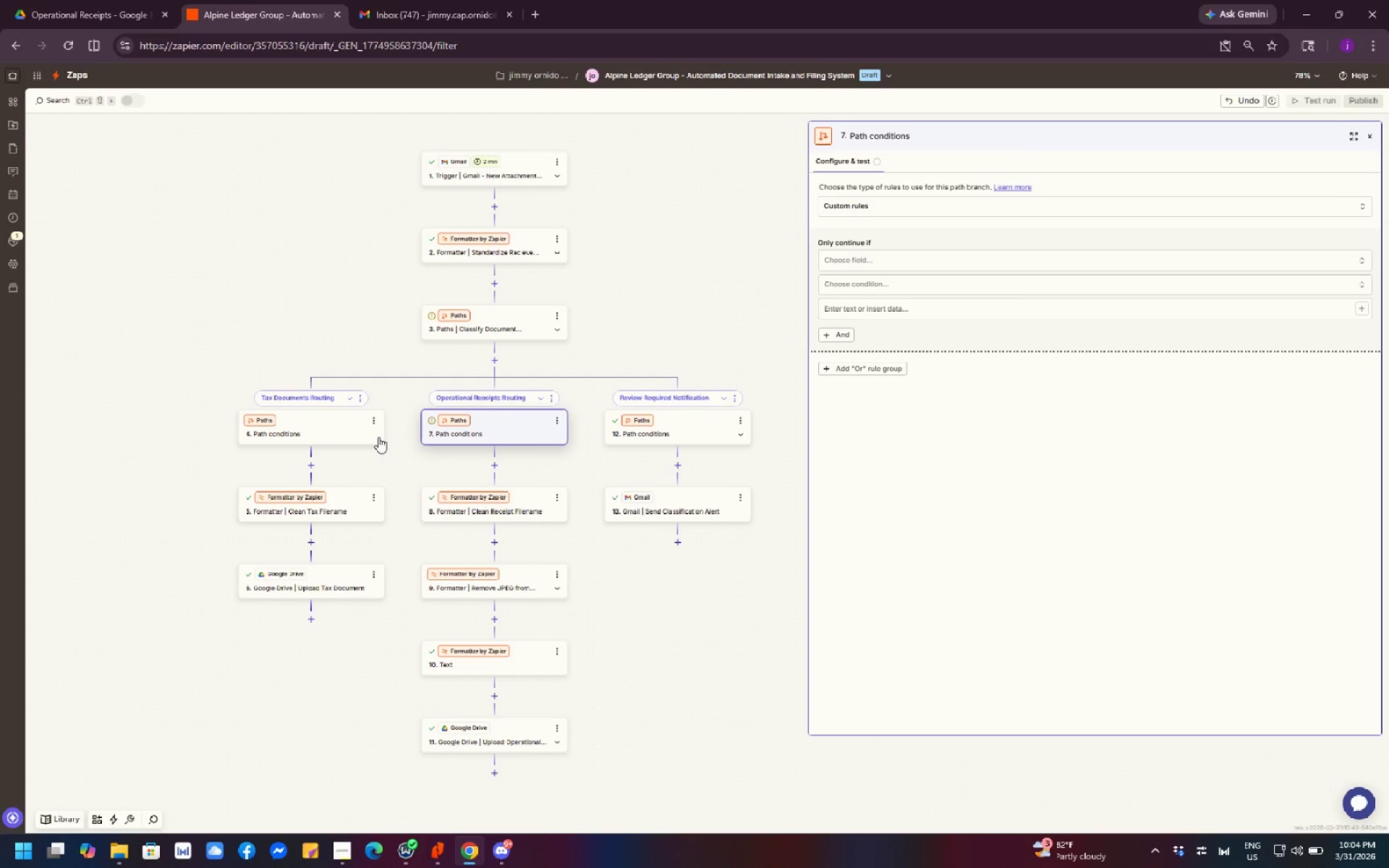 
wait(13.77)
 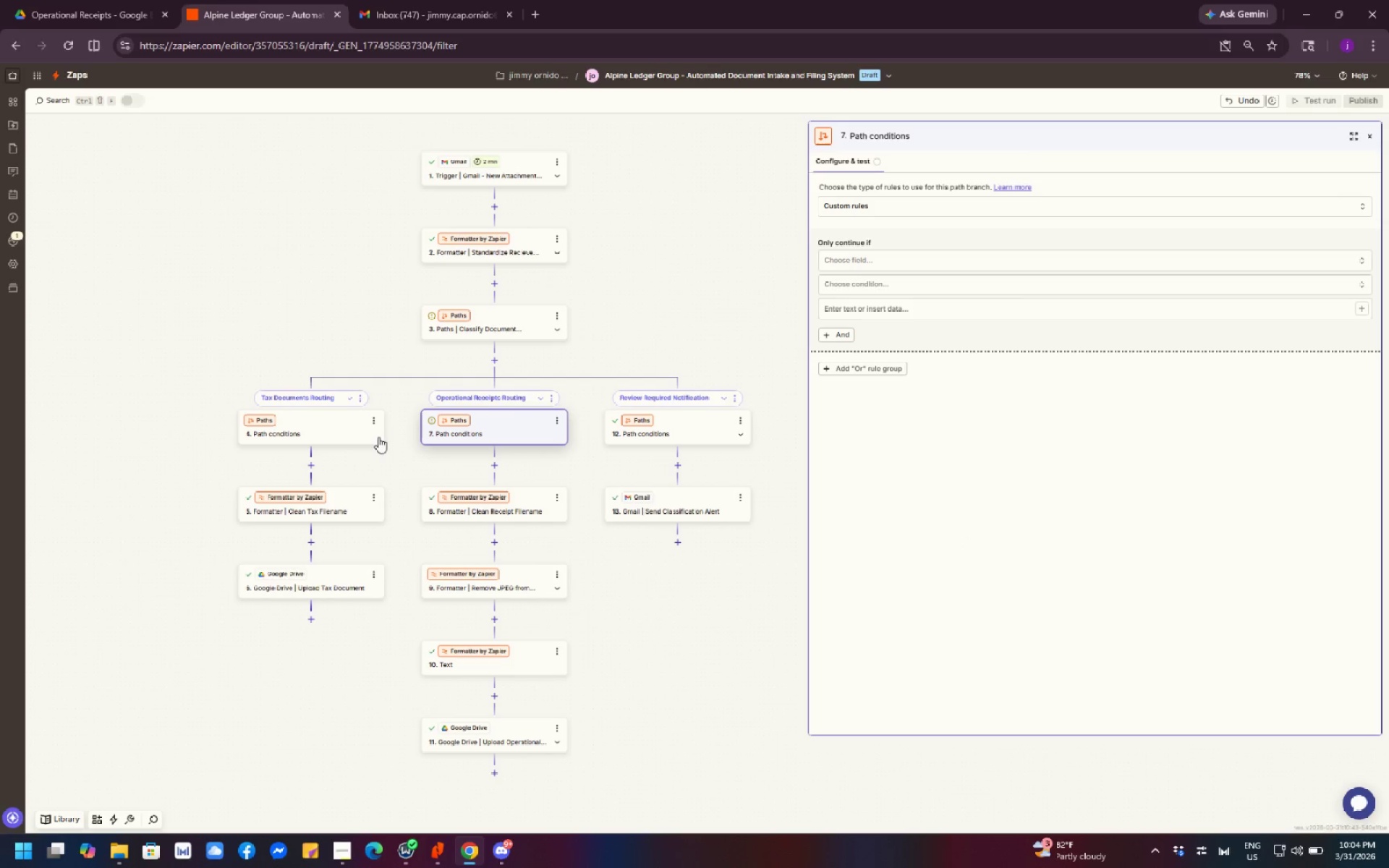 
left_click([347, 863])